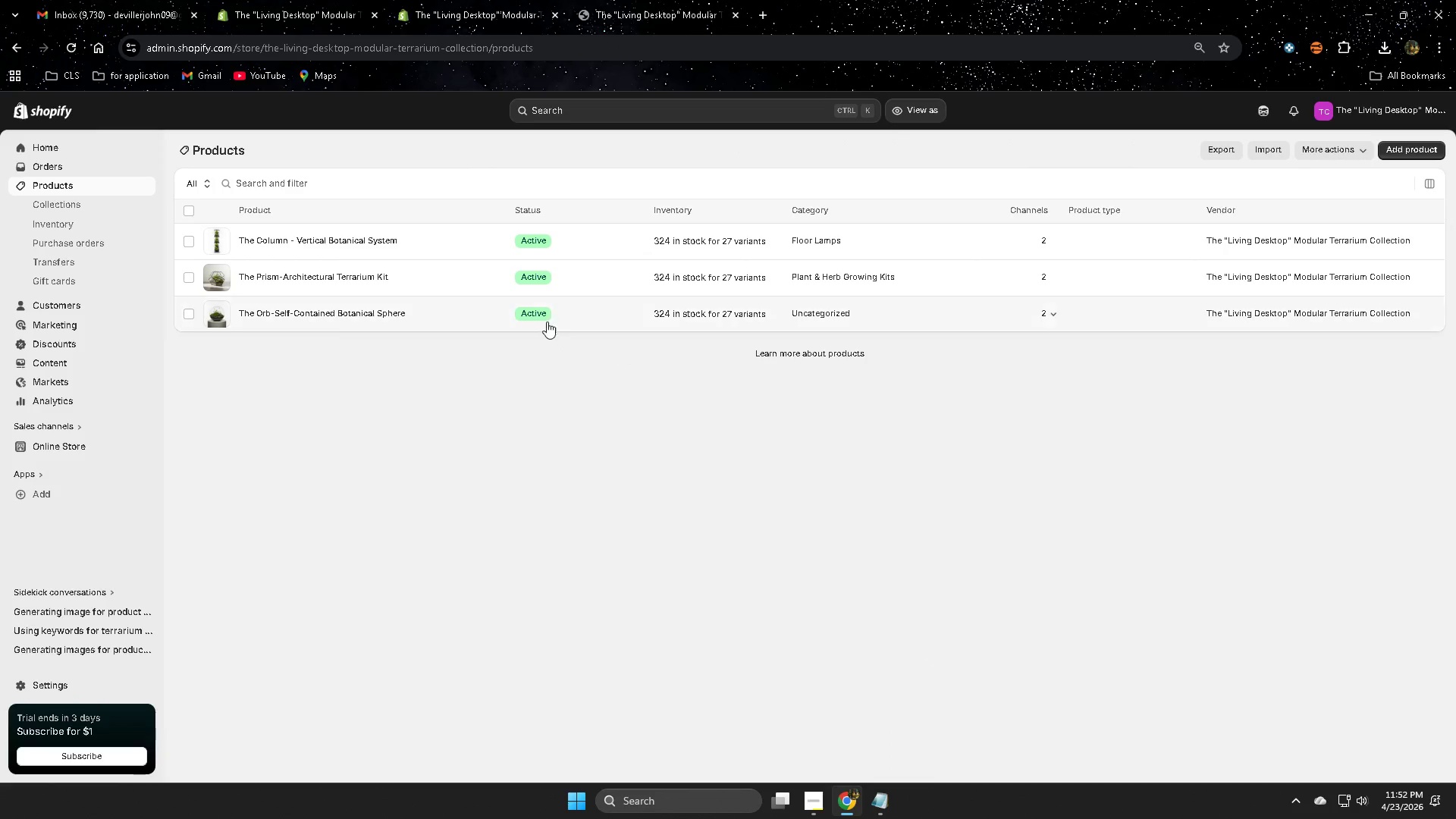 
left_click([661, 0])
 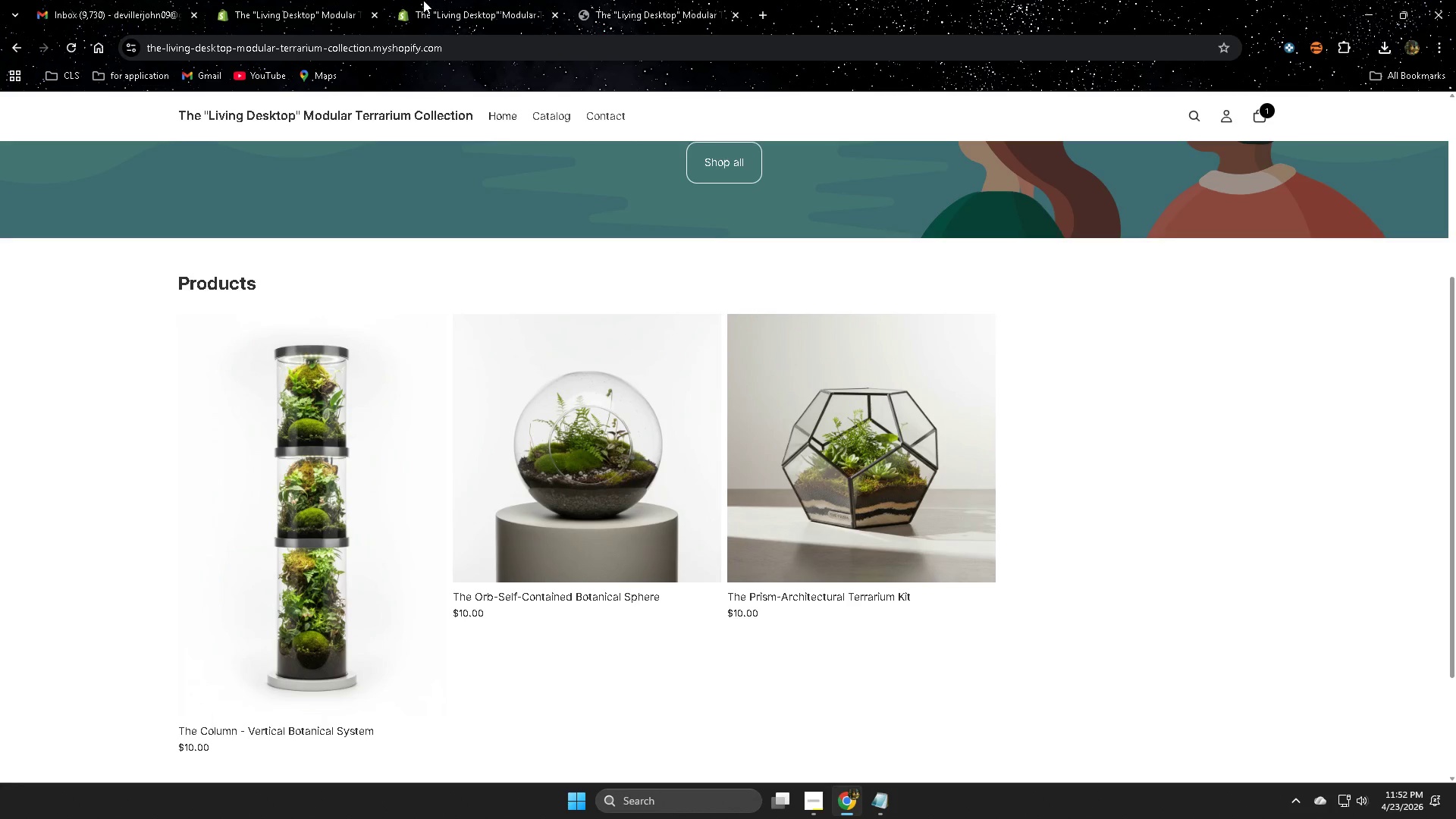 
left_click([488, 0])
 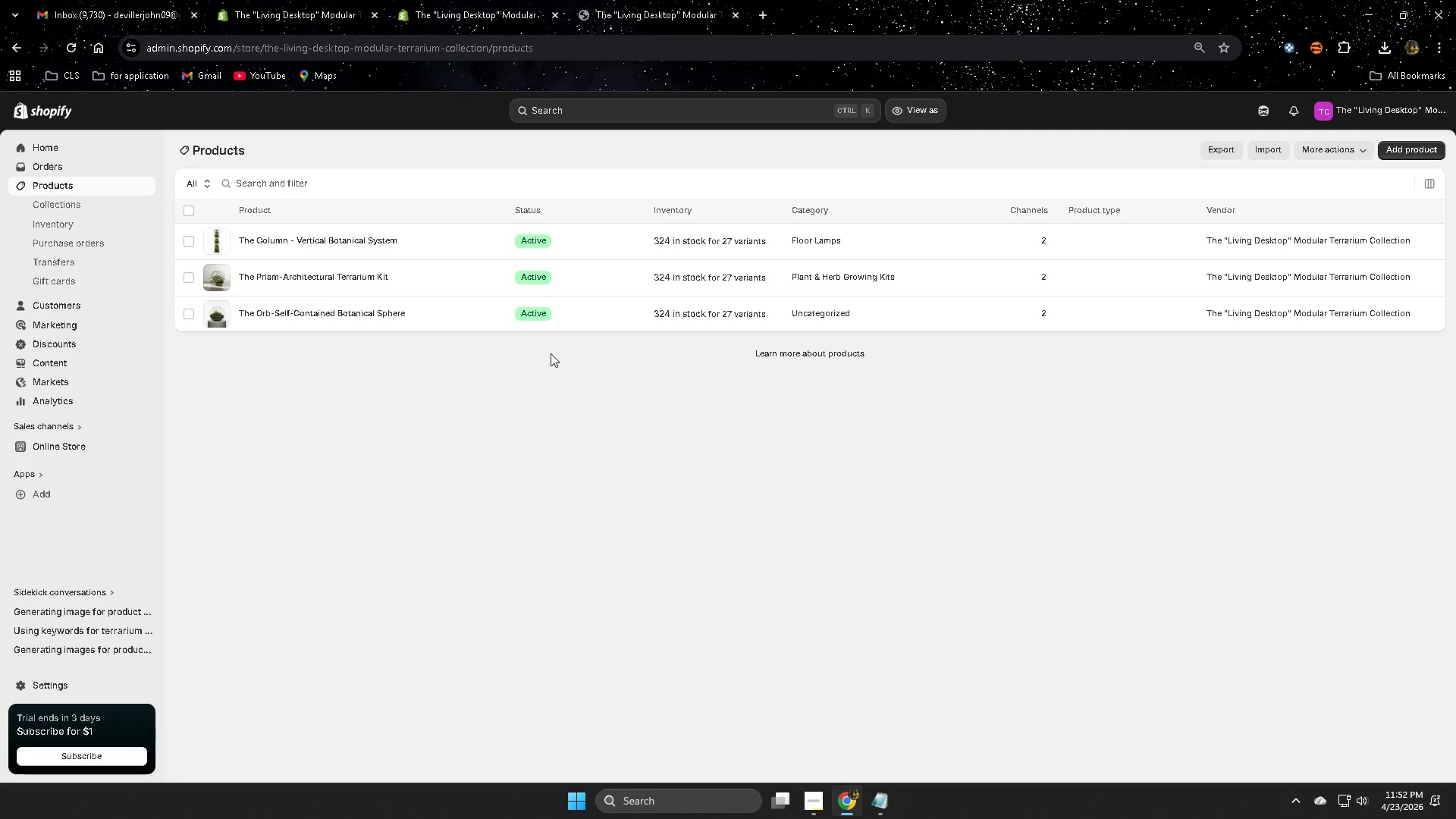 
left_click([70, 451])
 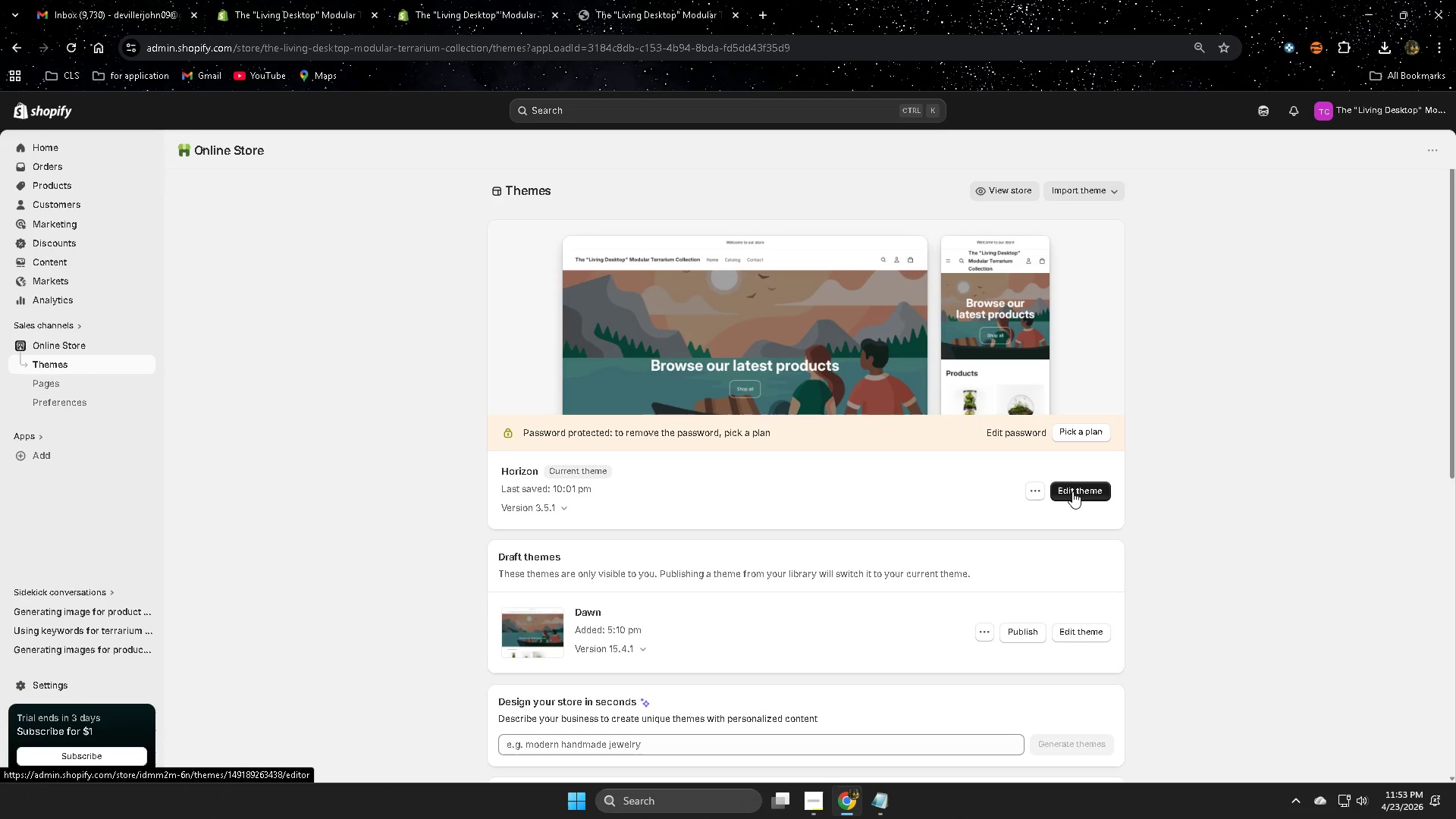 
scroll: coordinate [467, 492], scroll_direction: up, amount: 3.0
 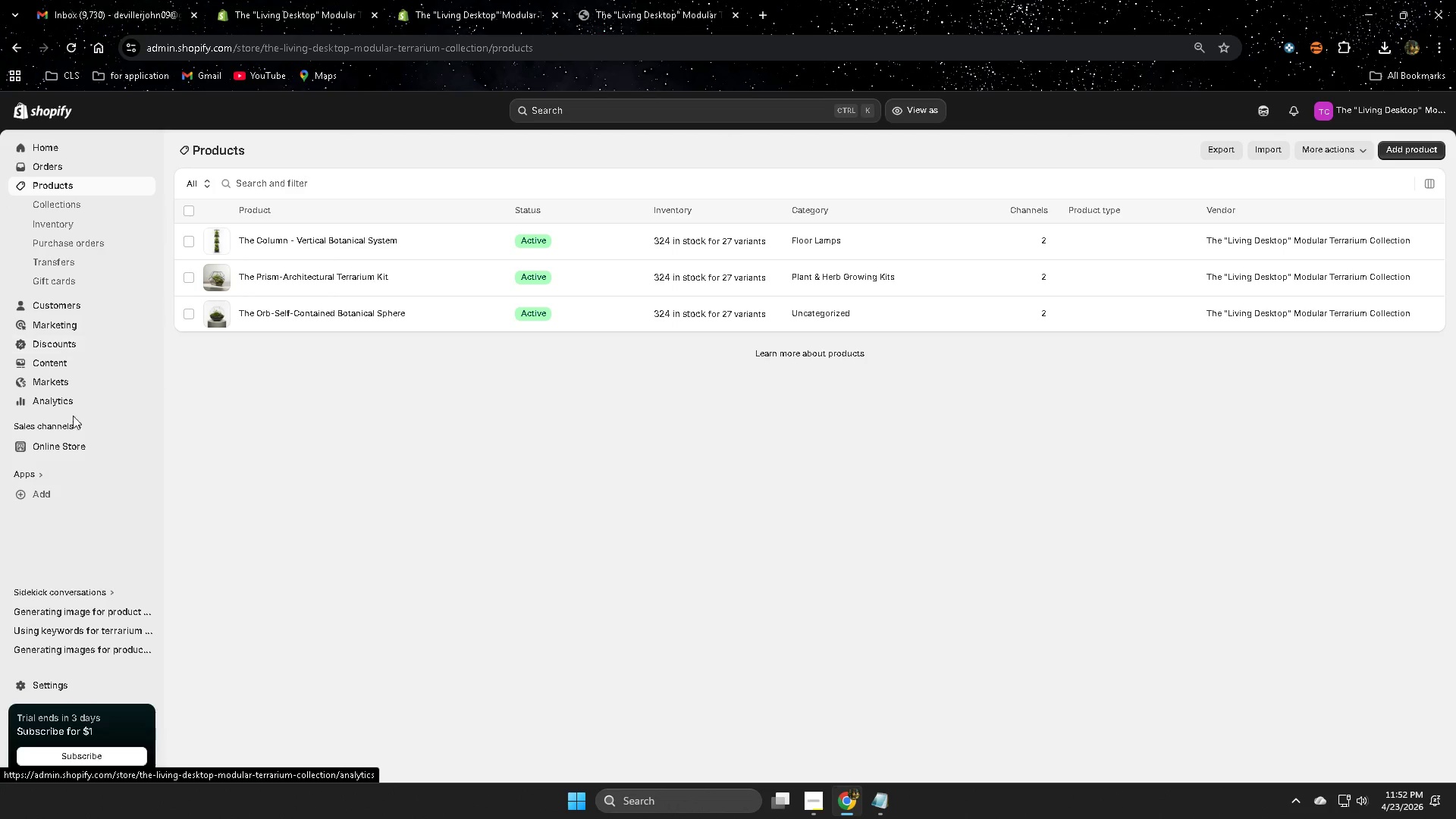 
wait(7.44)
 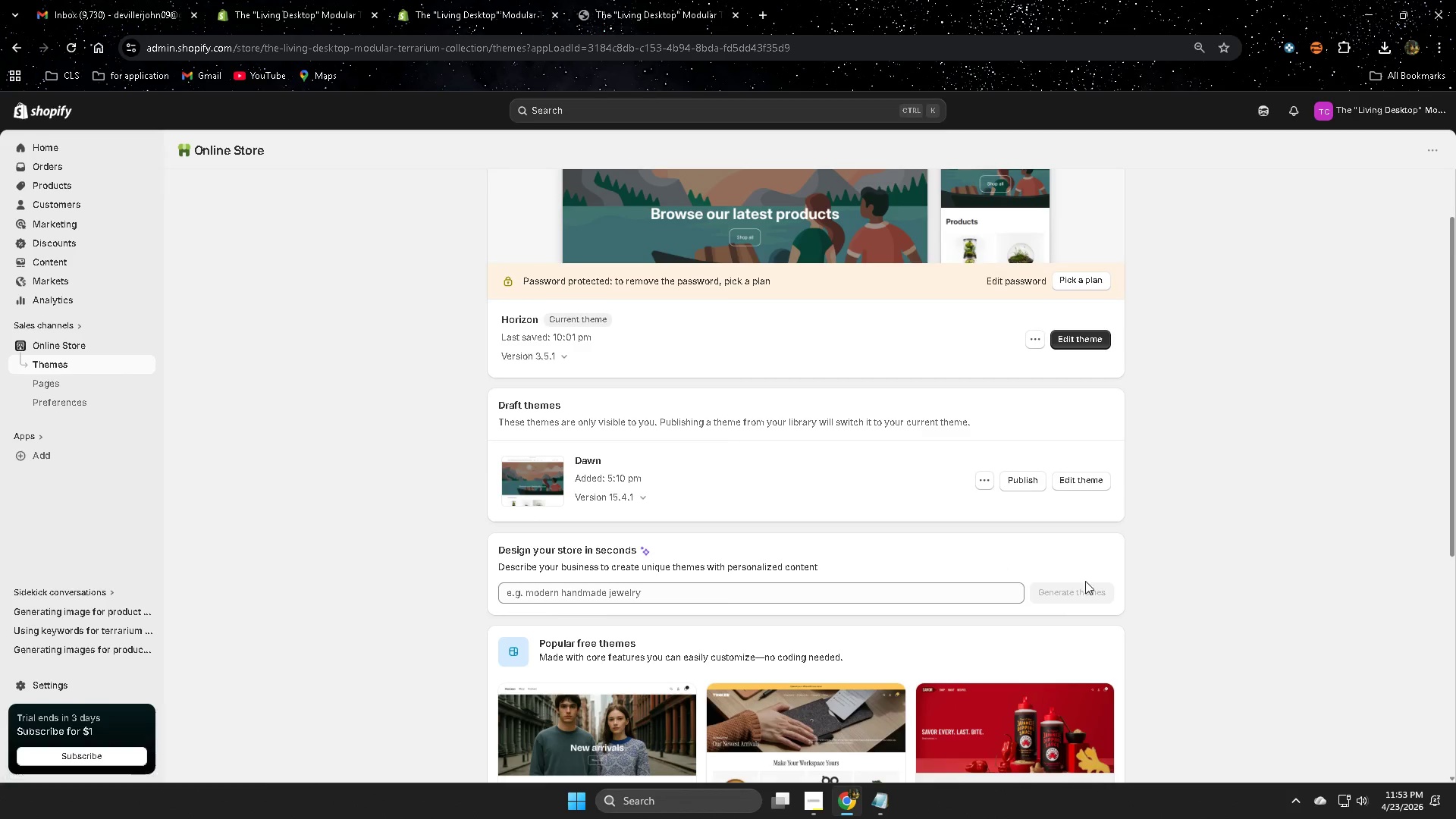 
left_click([1034, 482])
 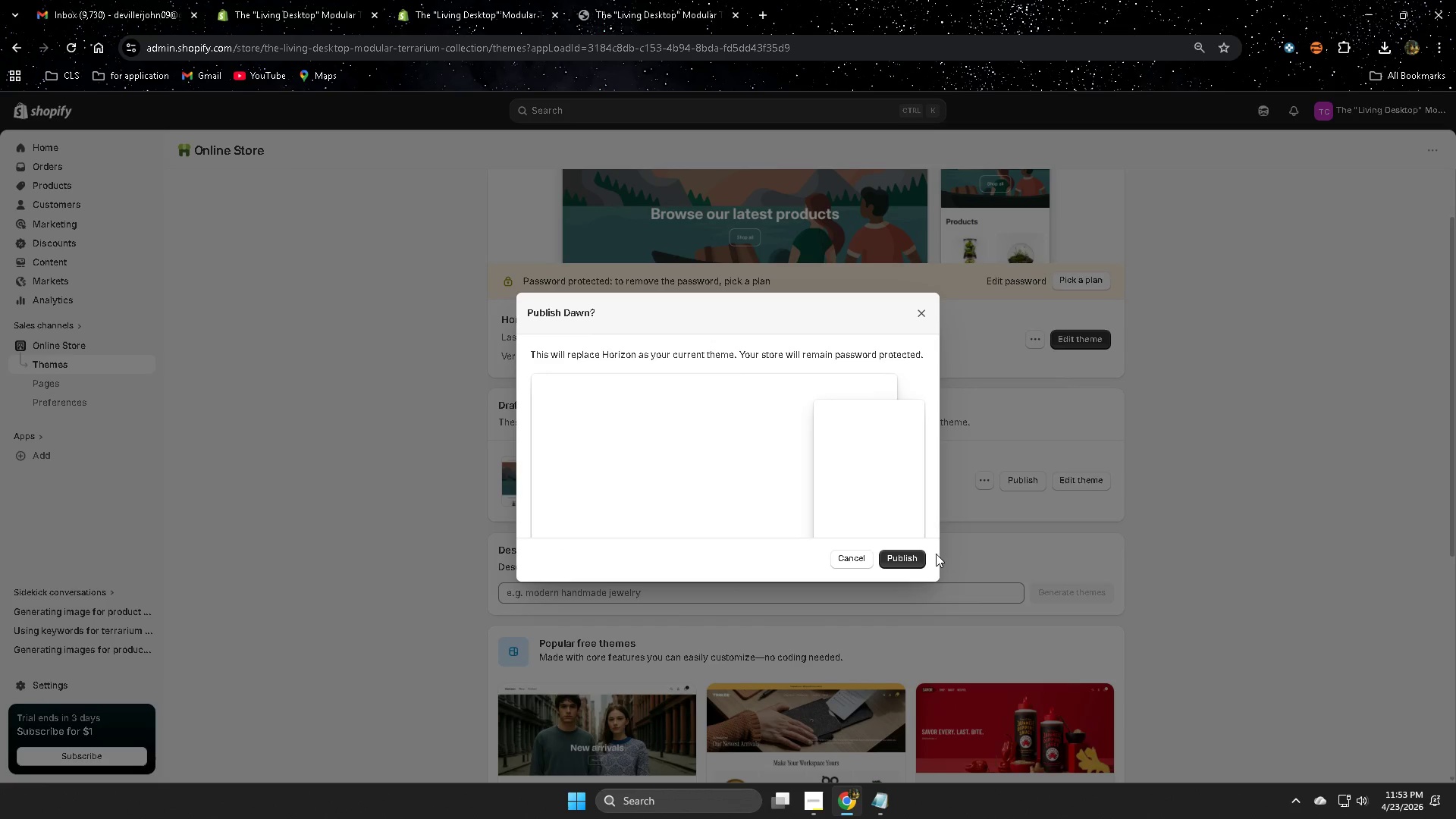 
left_click([905, 553])
 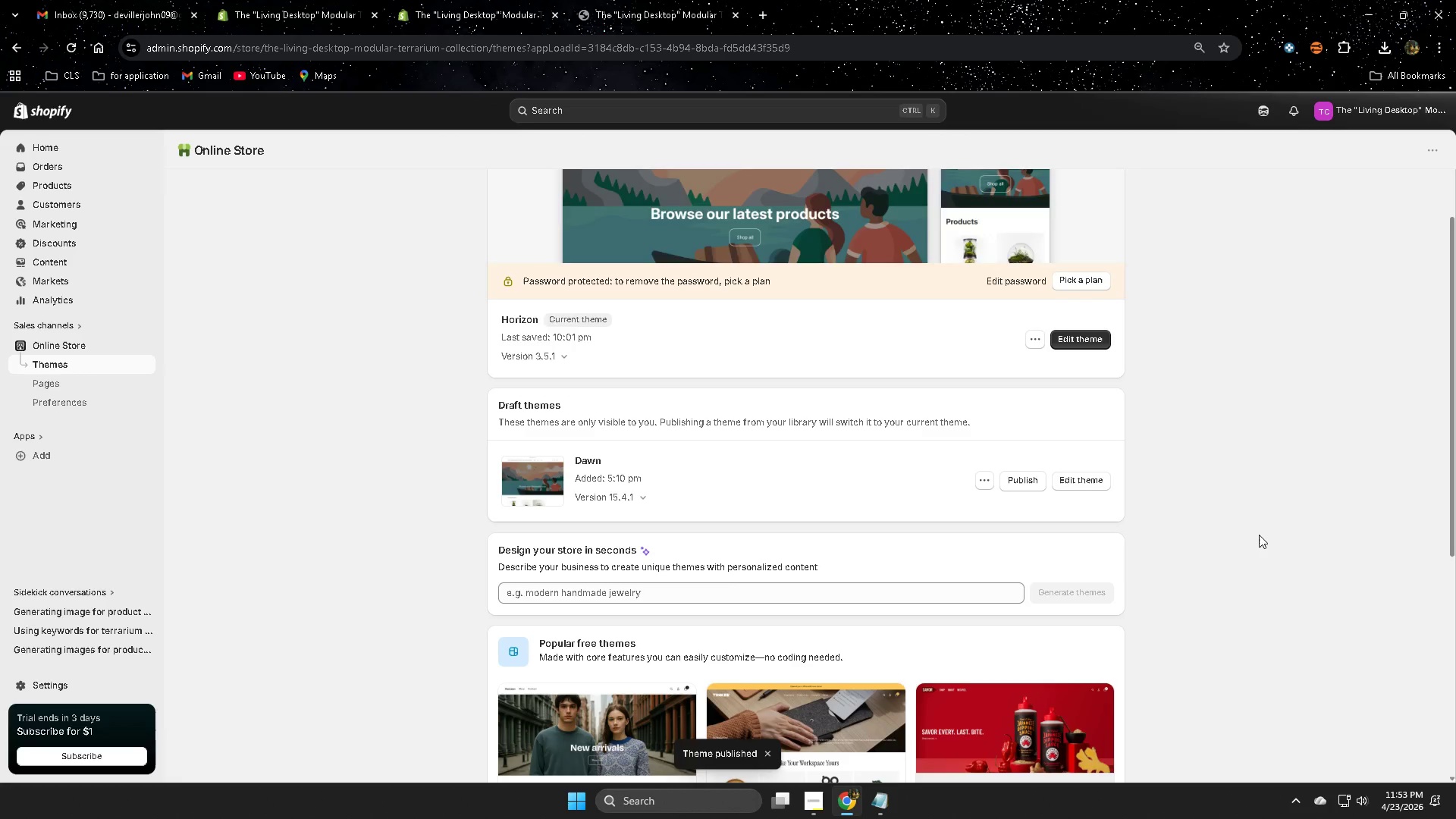 
scroll: coordinate [965, 566], scroll_direction: down, amount: 2.0
 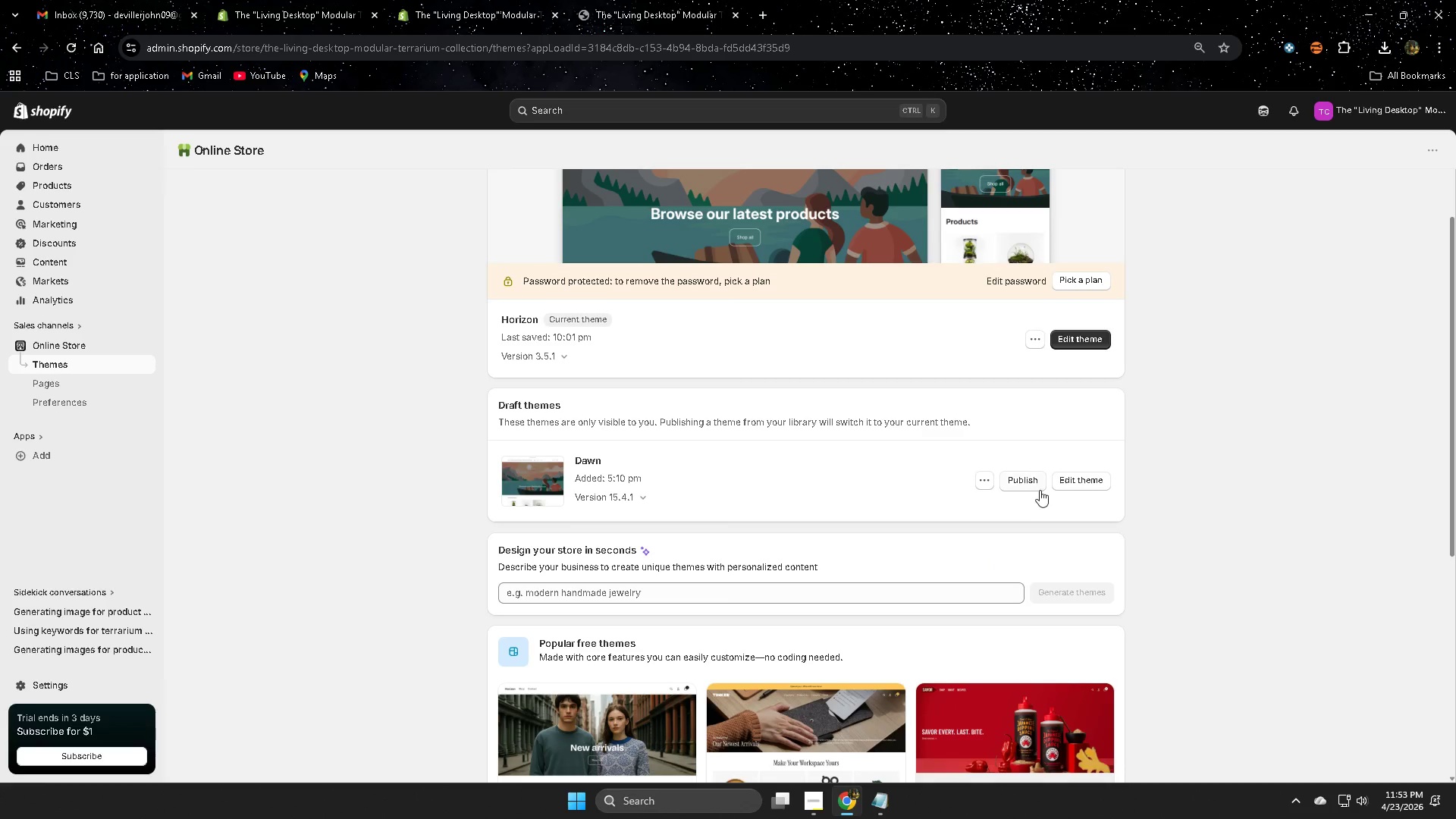 
scroll: coordinate [1321, 539], scroll_direction: up, amount: 3.0
 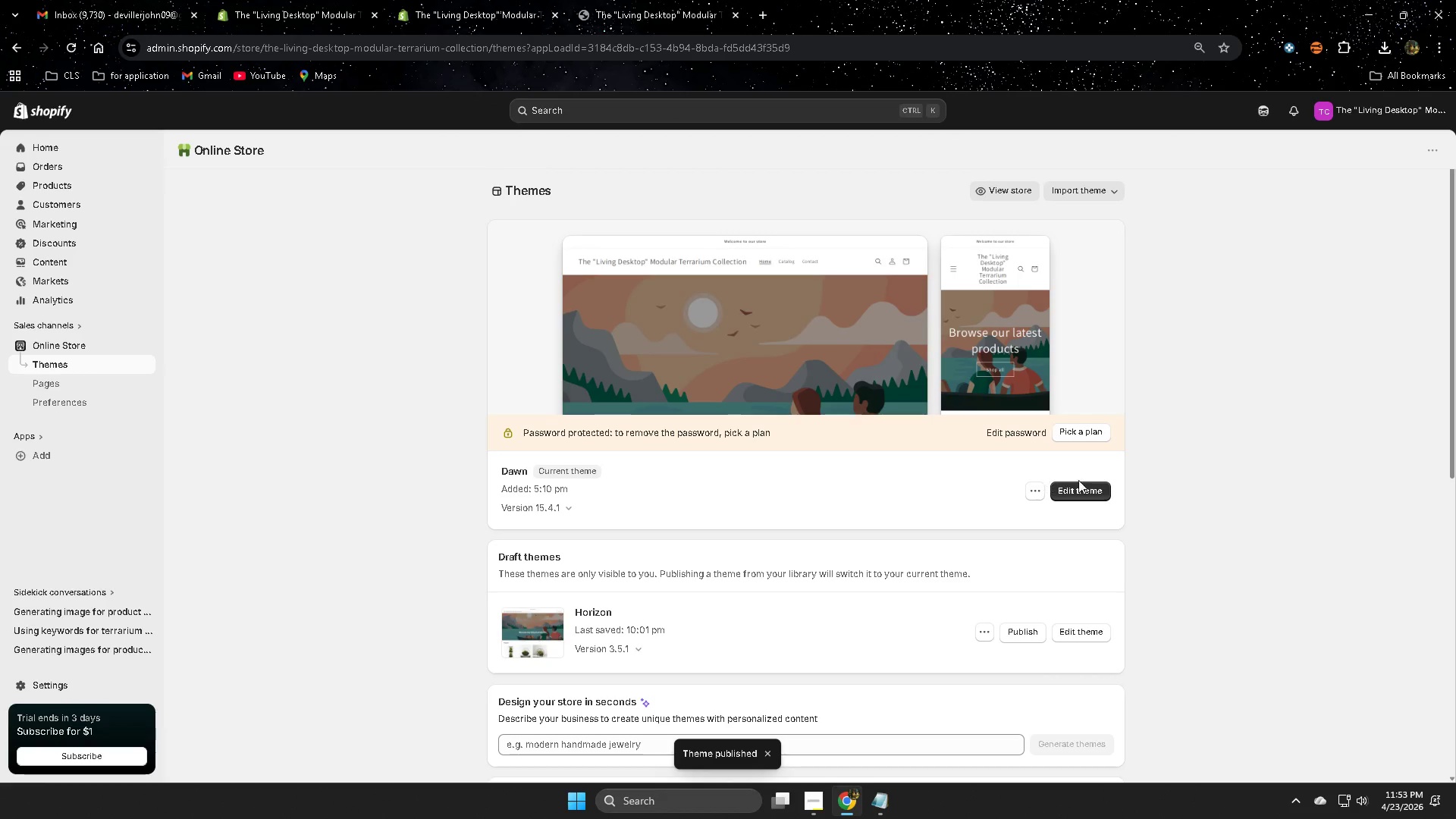 
left_click([1090, 491])
 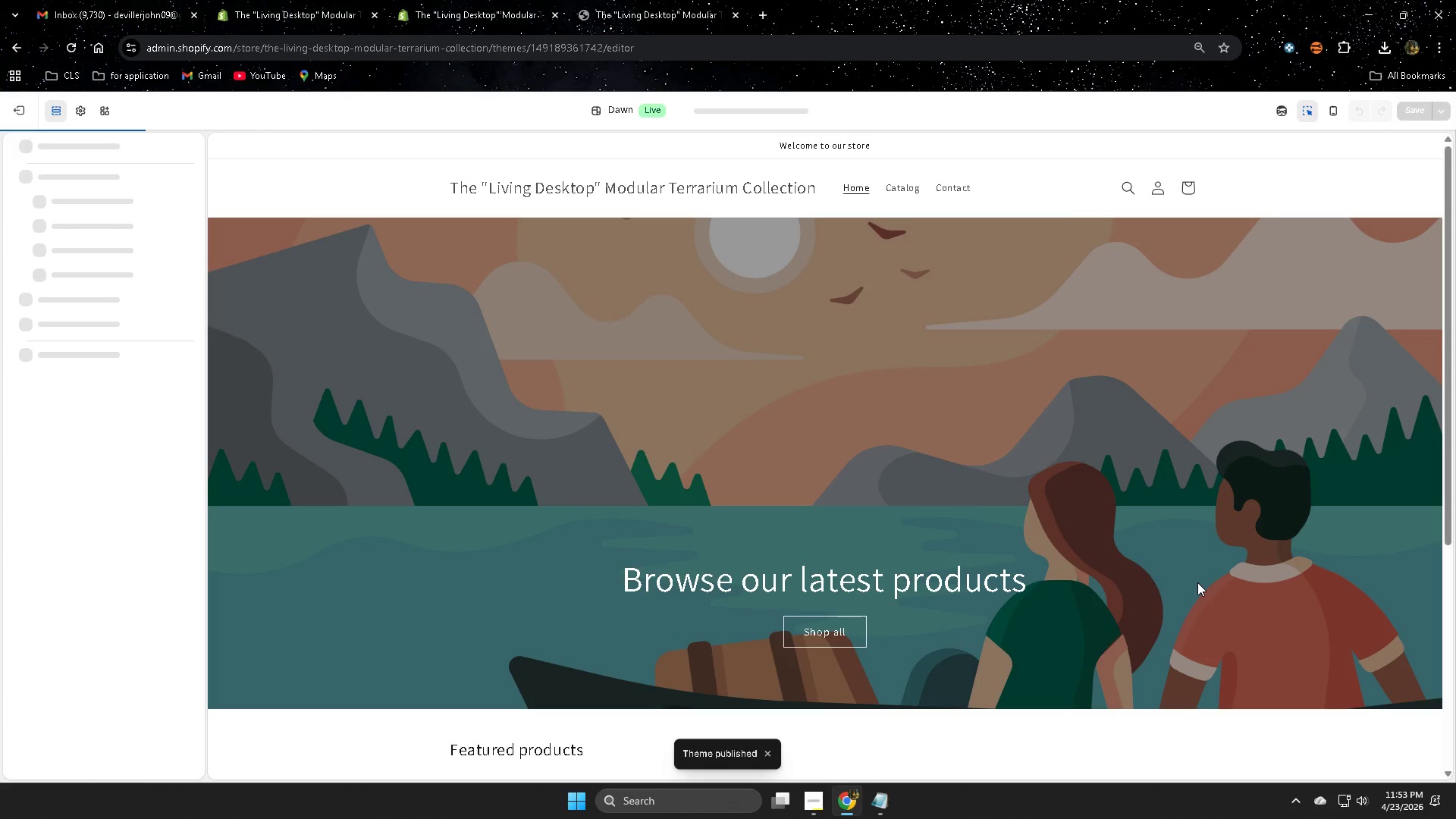 
left_click([1047, 408])
 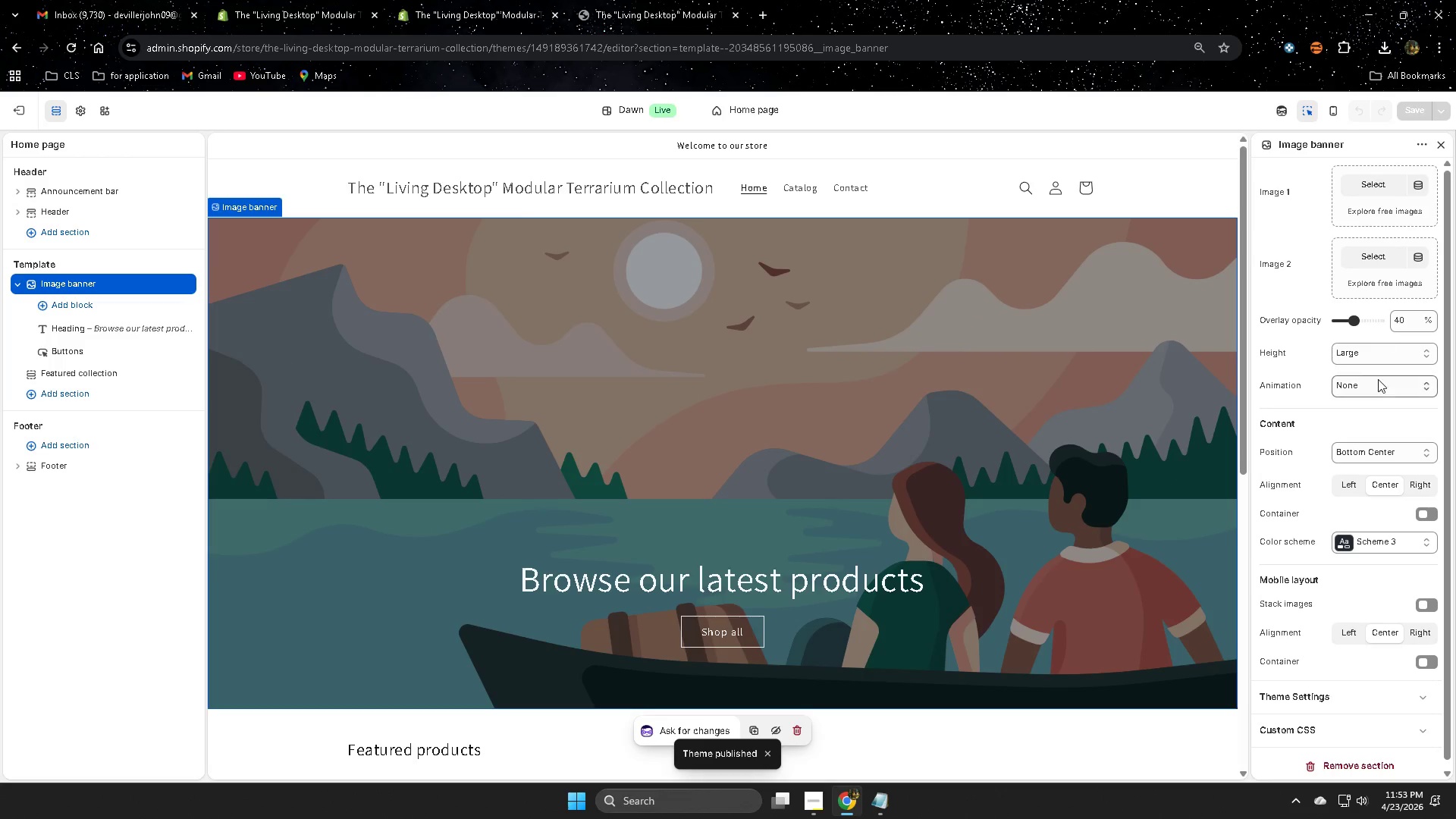 
left_click([1386, 357])
 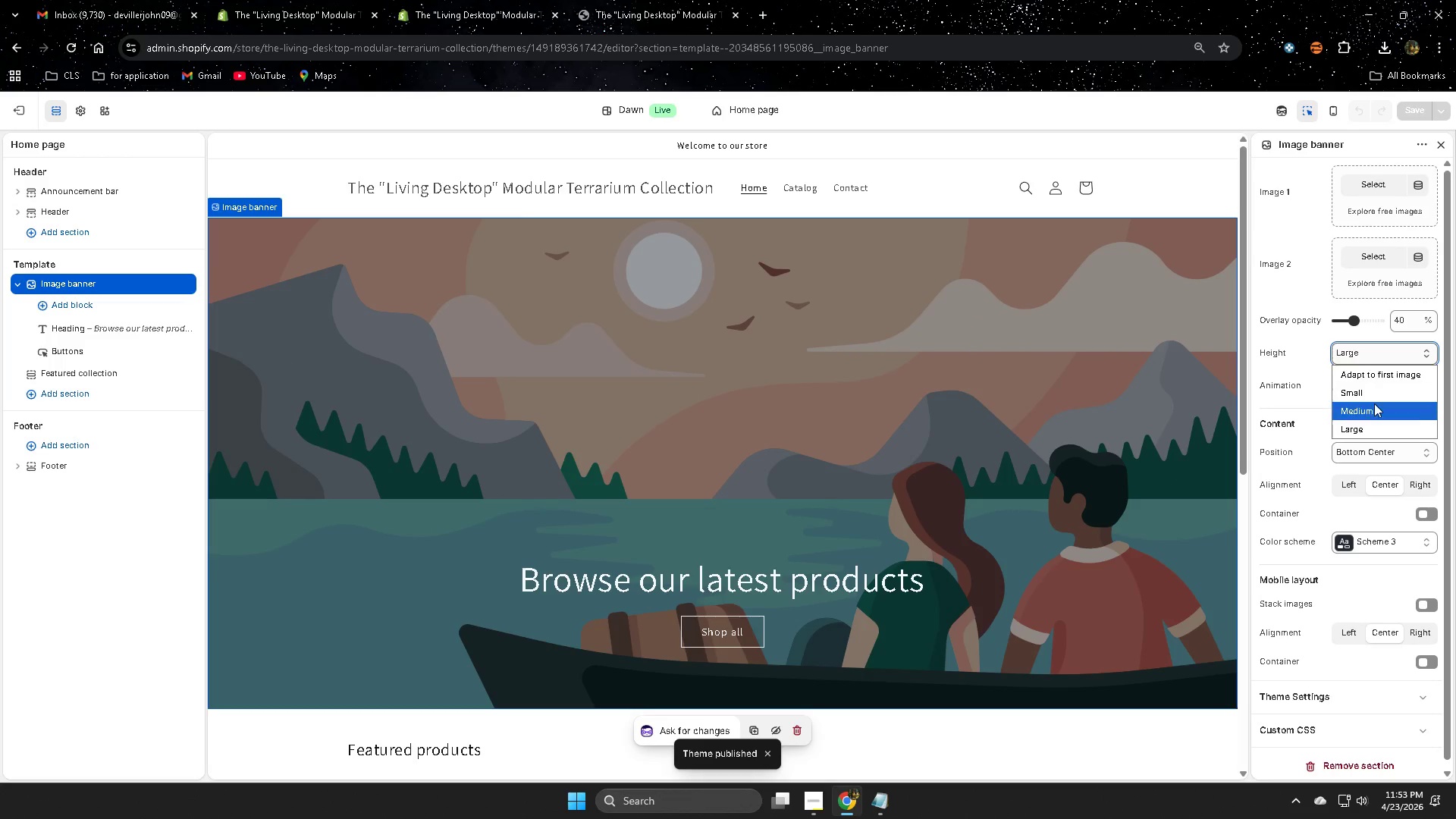 
left_click([1374, 408])
 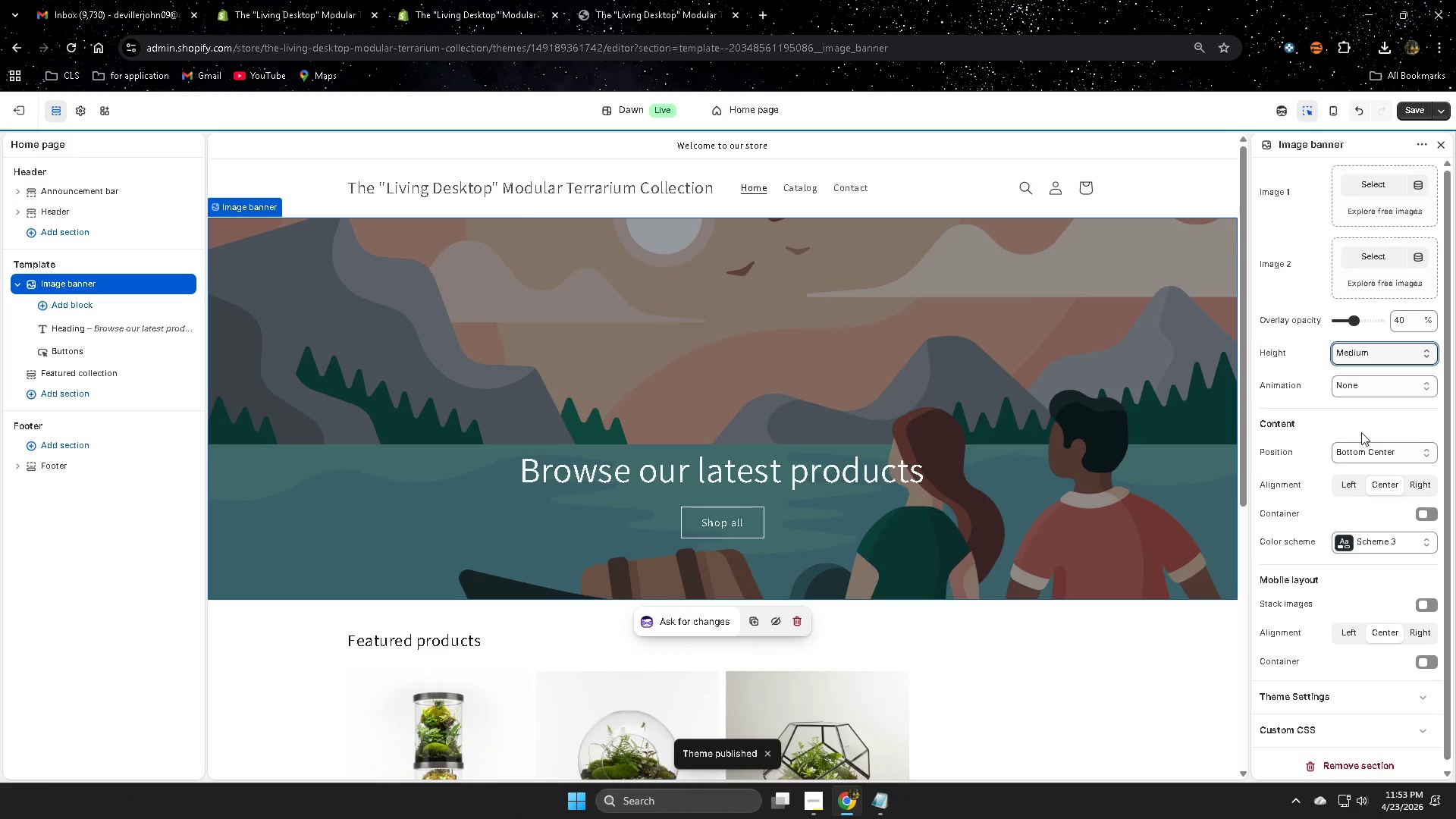 
scroll: coordinate [1034, 542], scroll_direction: down, amount: 4.0
 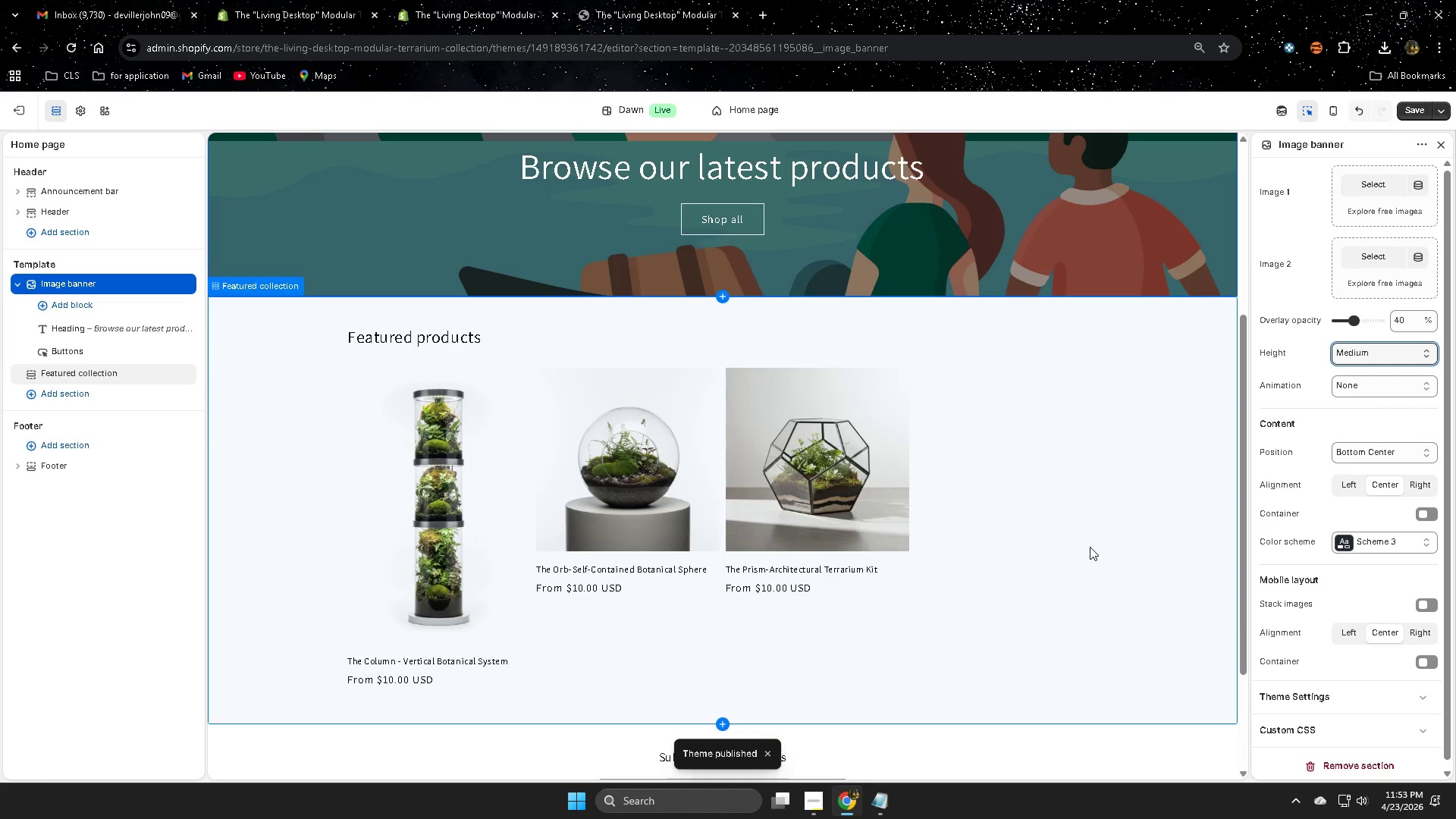 
left_click([1116, 149])
 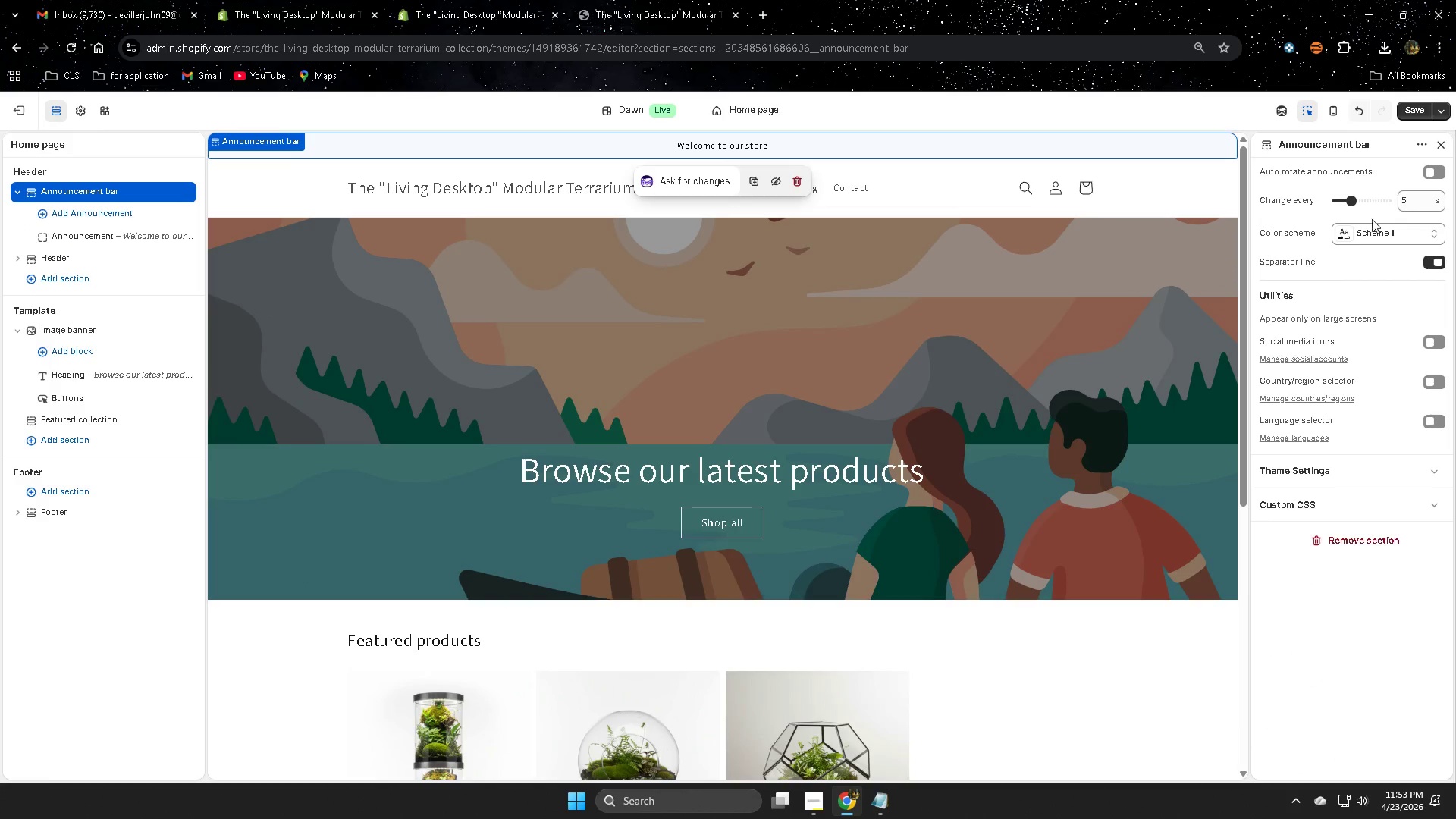 
scroll: coordinate [1090, 546], scroll_direction: up, amount: 4.0
 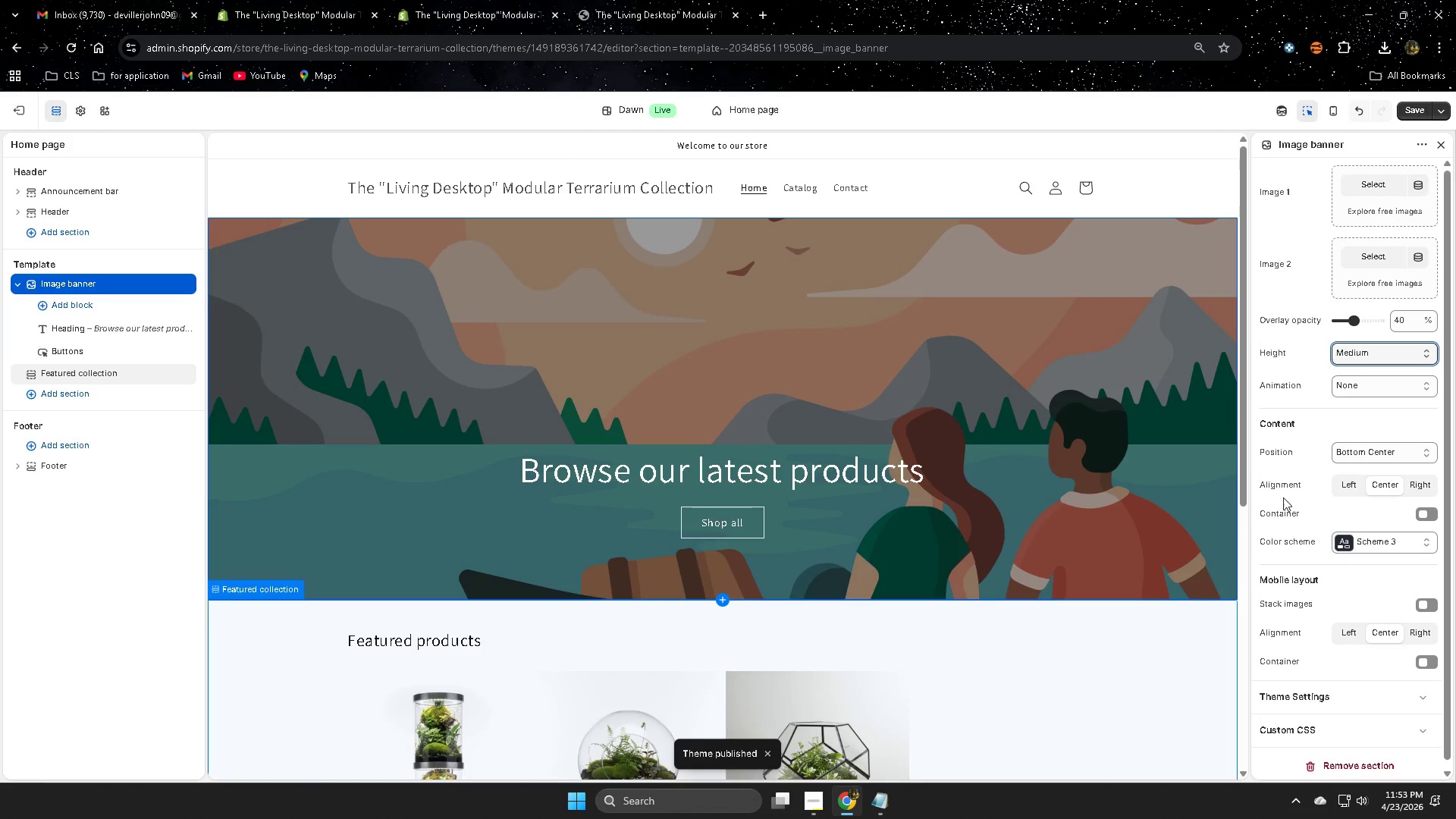 
scroll: coordinate [1309, 529], scroll_direction: down, amount: 2.0
 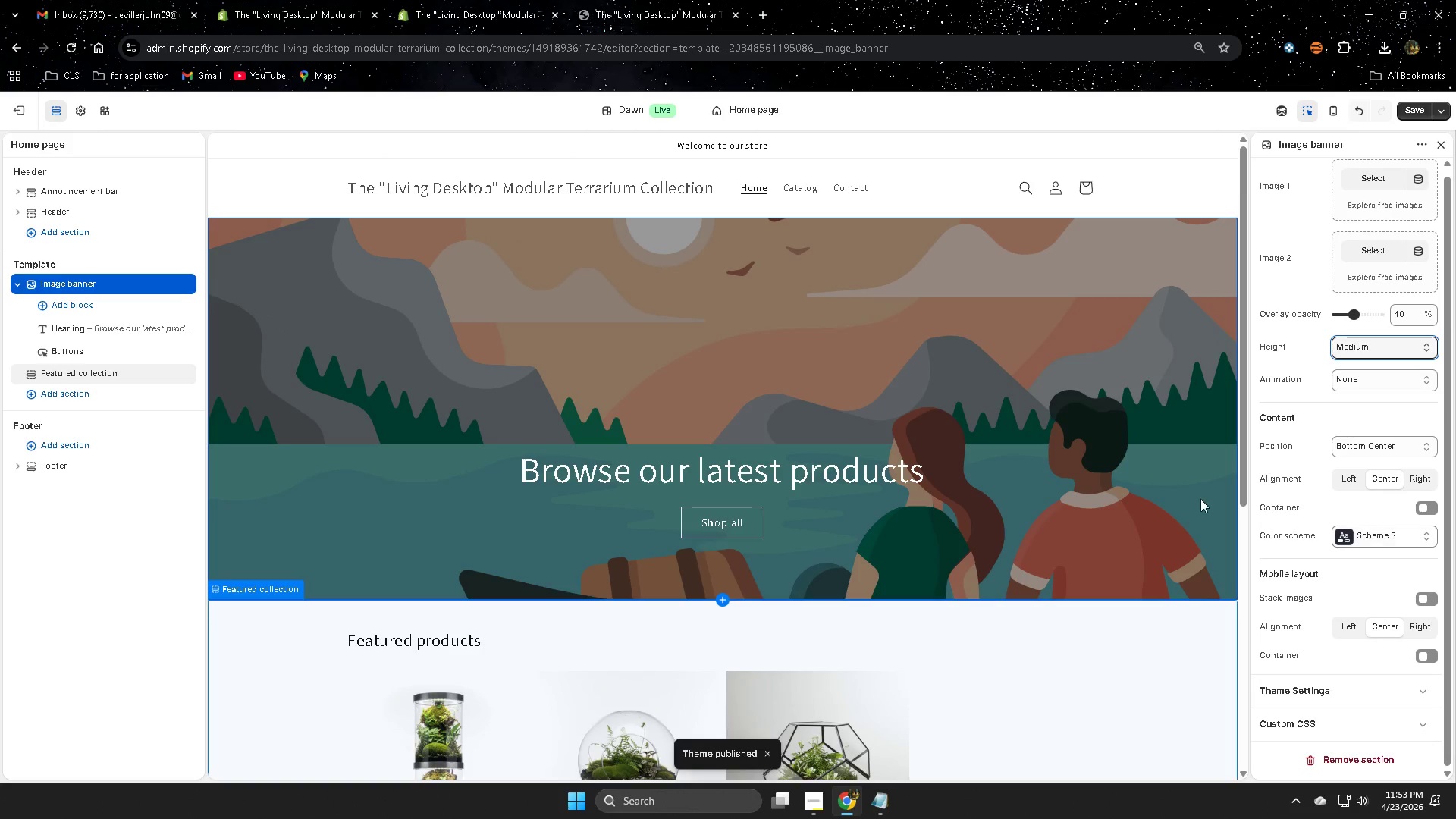 
left_click([1388, 237])
 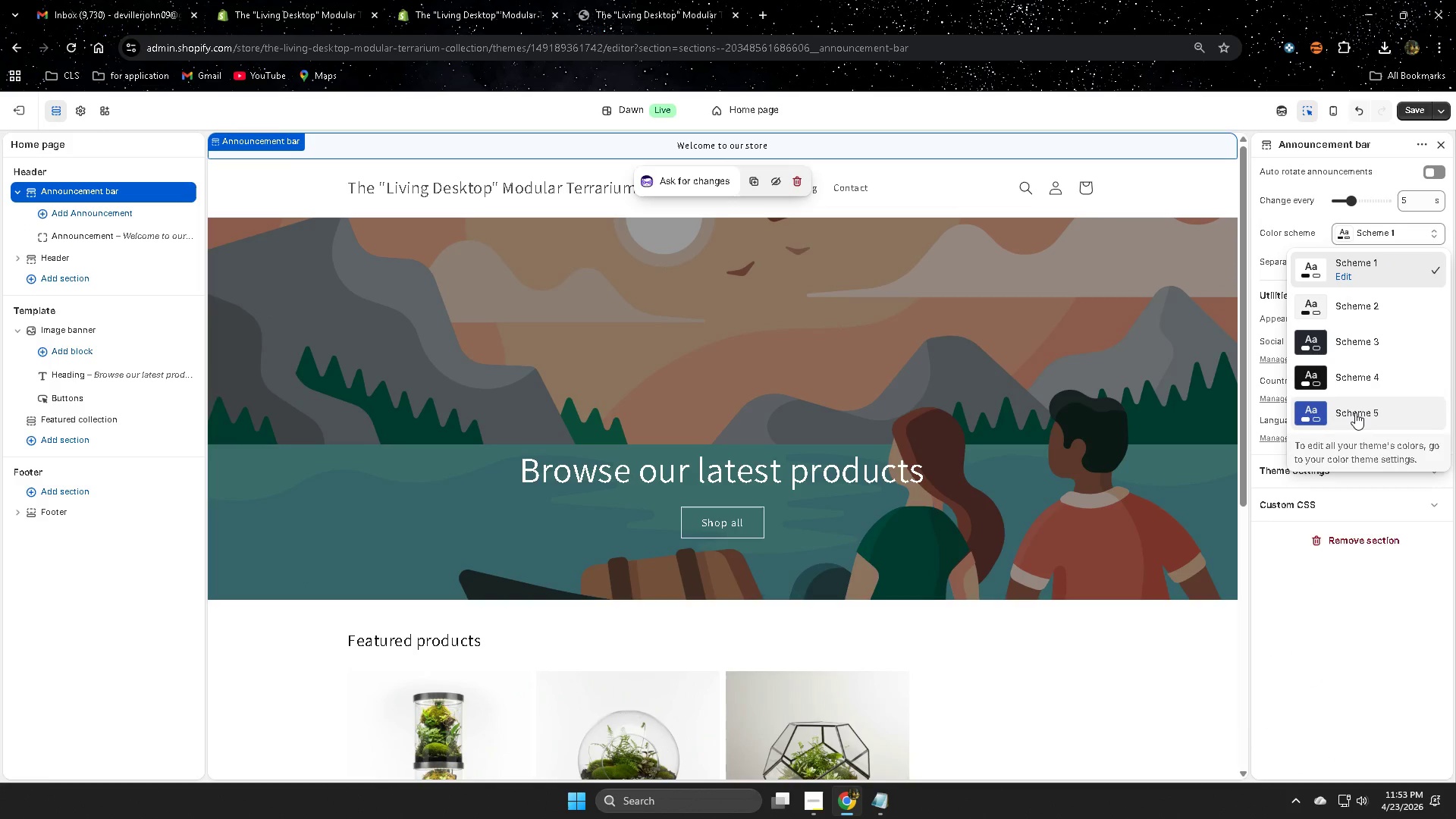 
scroll: coordinate [1197, 495], scroll_direction: up, amount: 1.0
 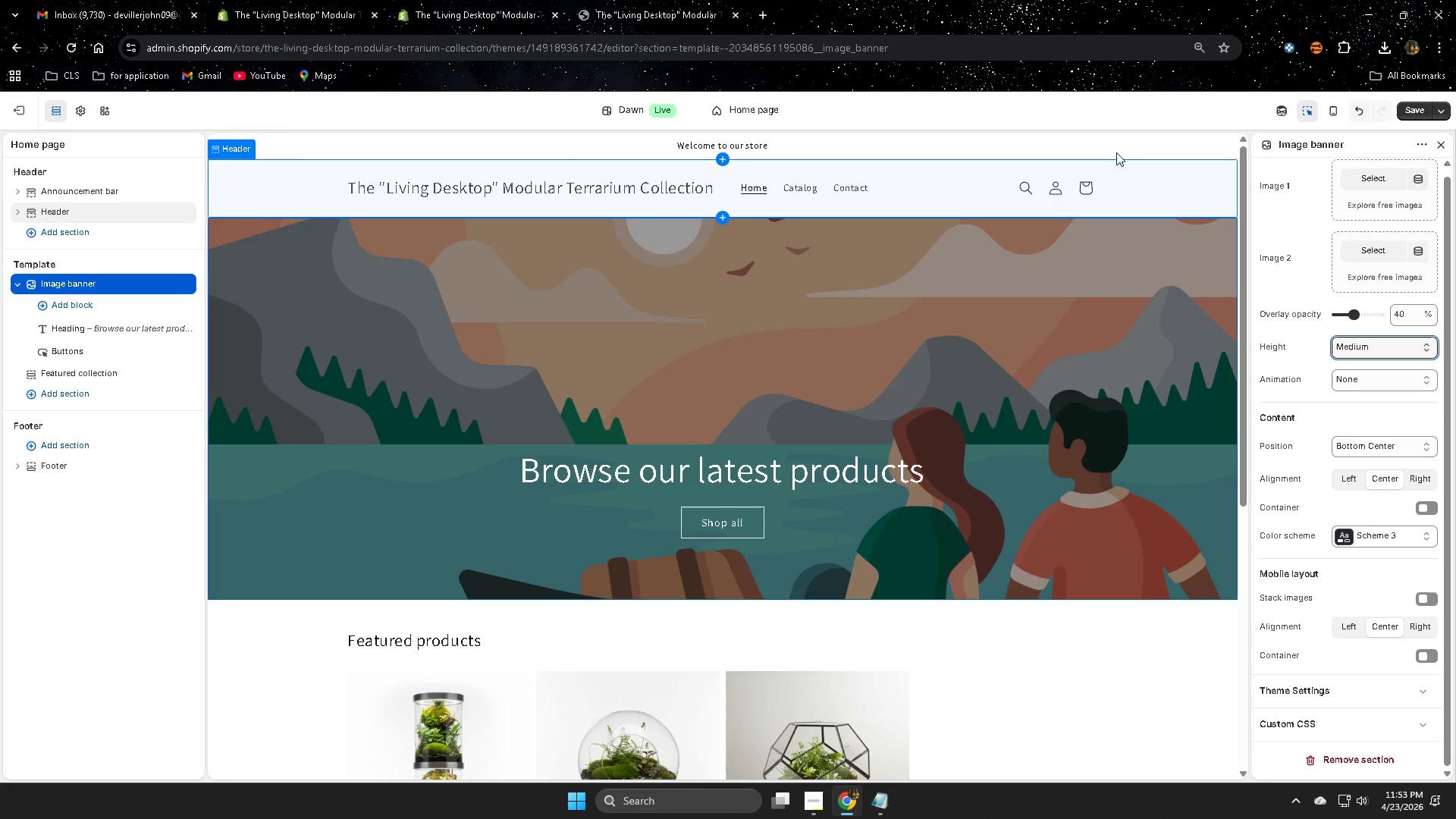 
left_click([1355, 413])
 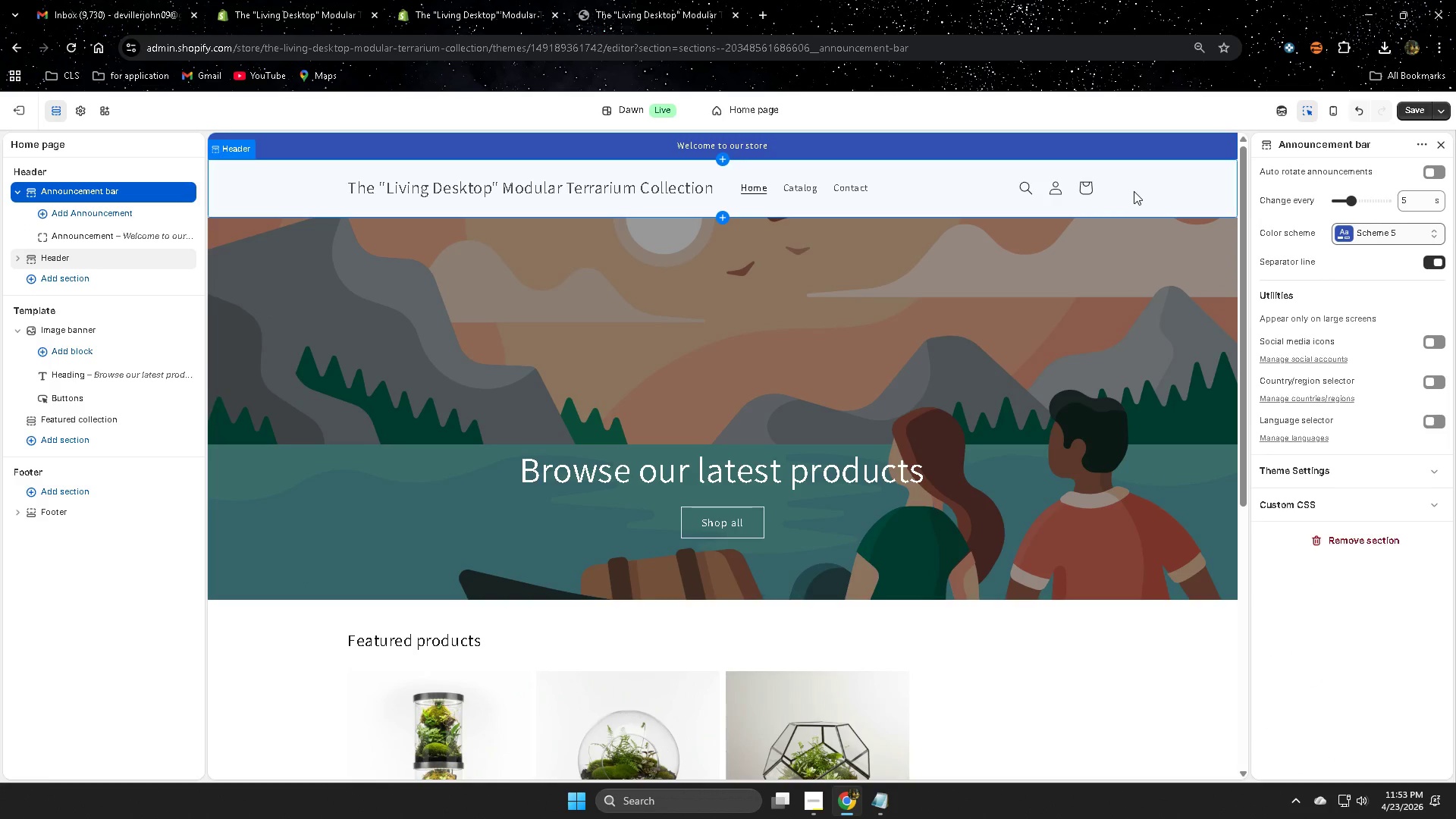 
left_click([1134, 191])
 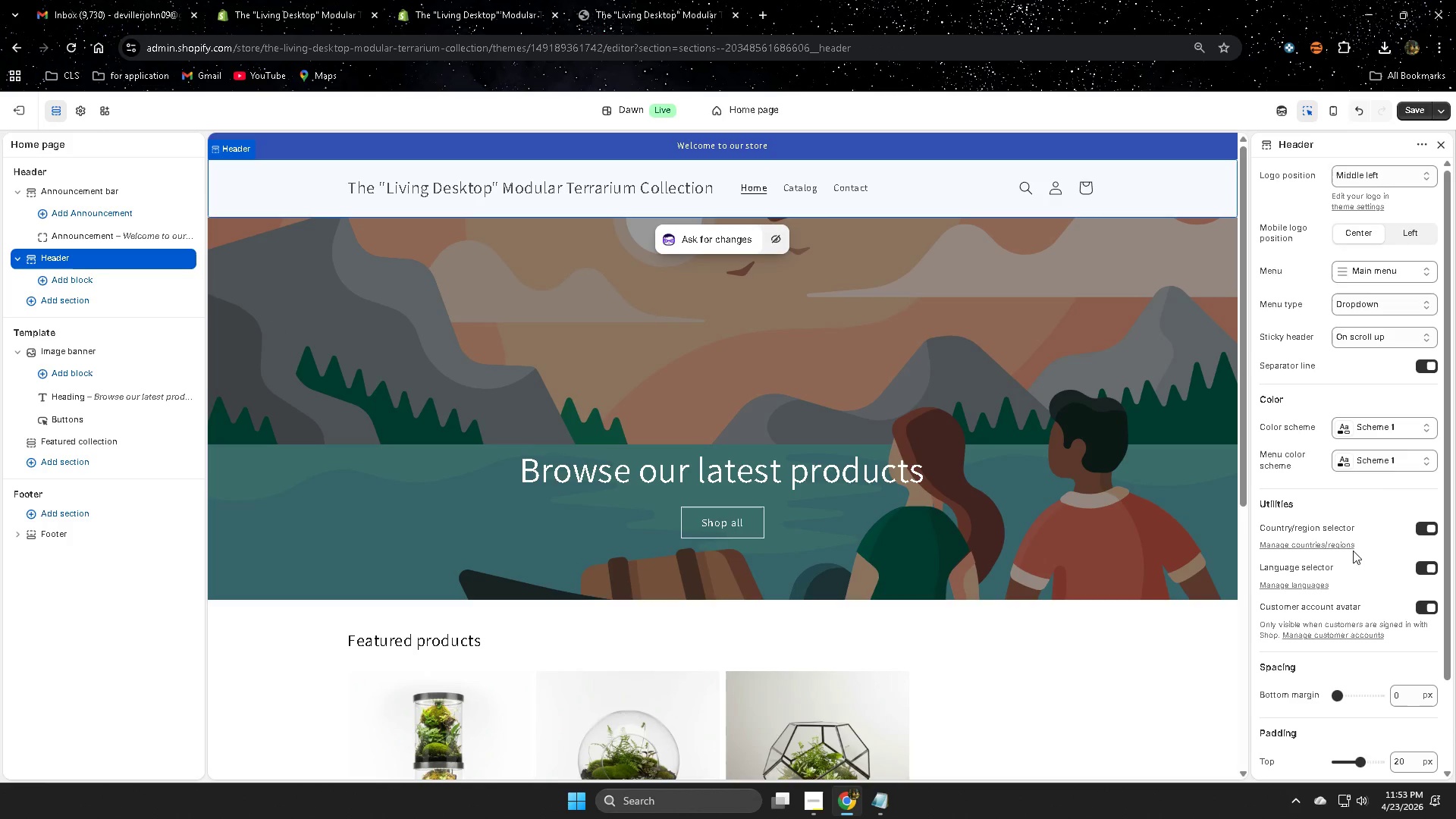 
left_click([1381, 424])
 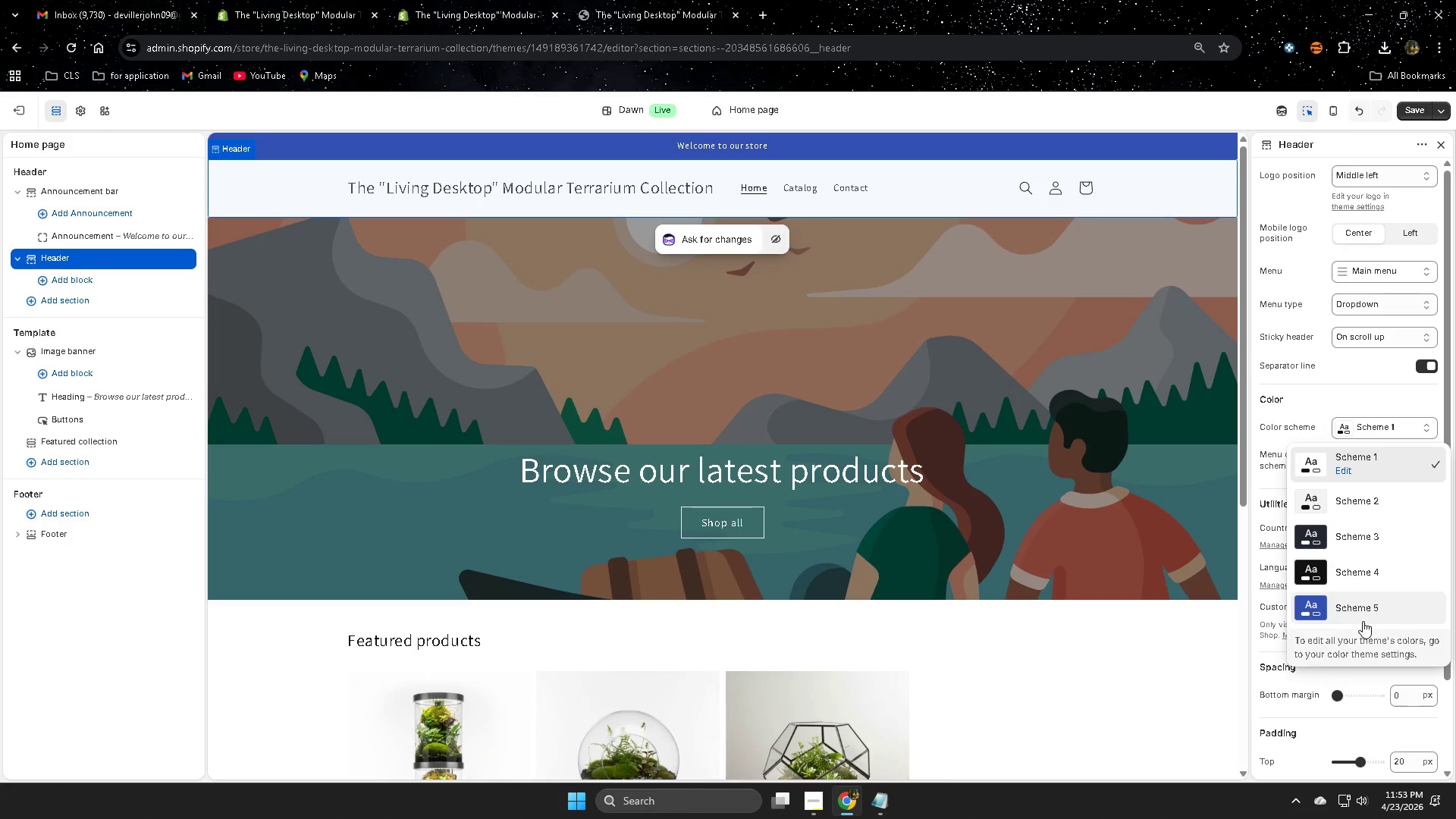 
left_click([1361, 609])
 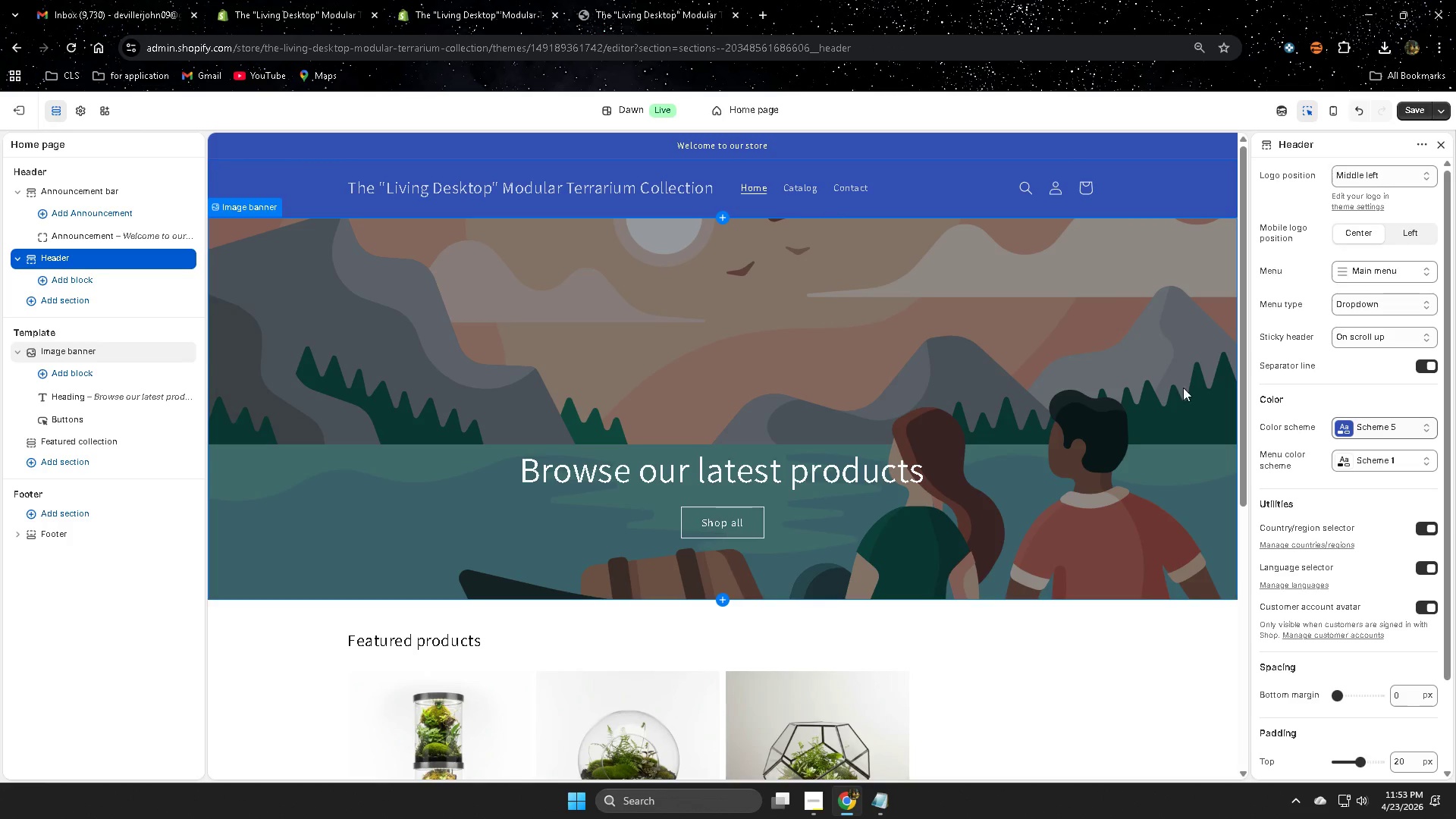 
left_click([1128, 146])
 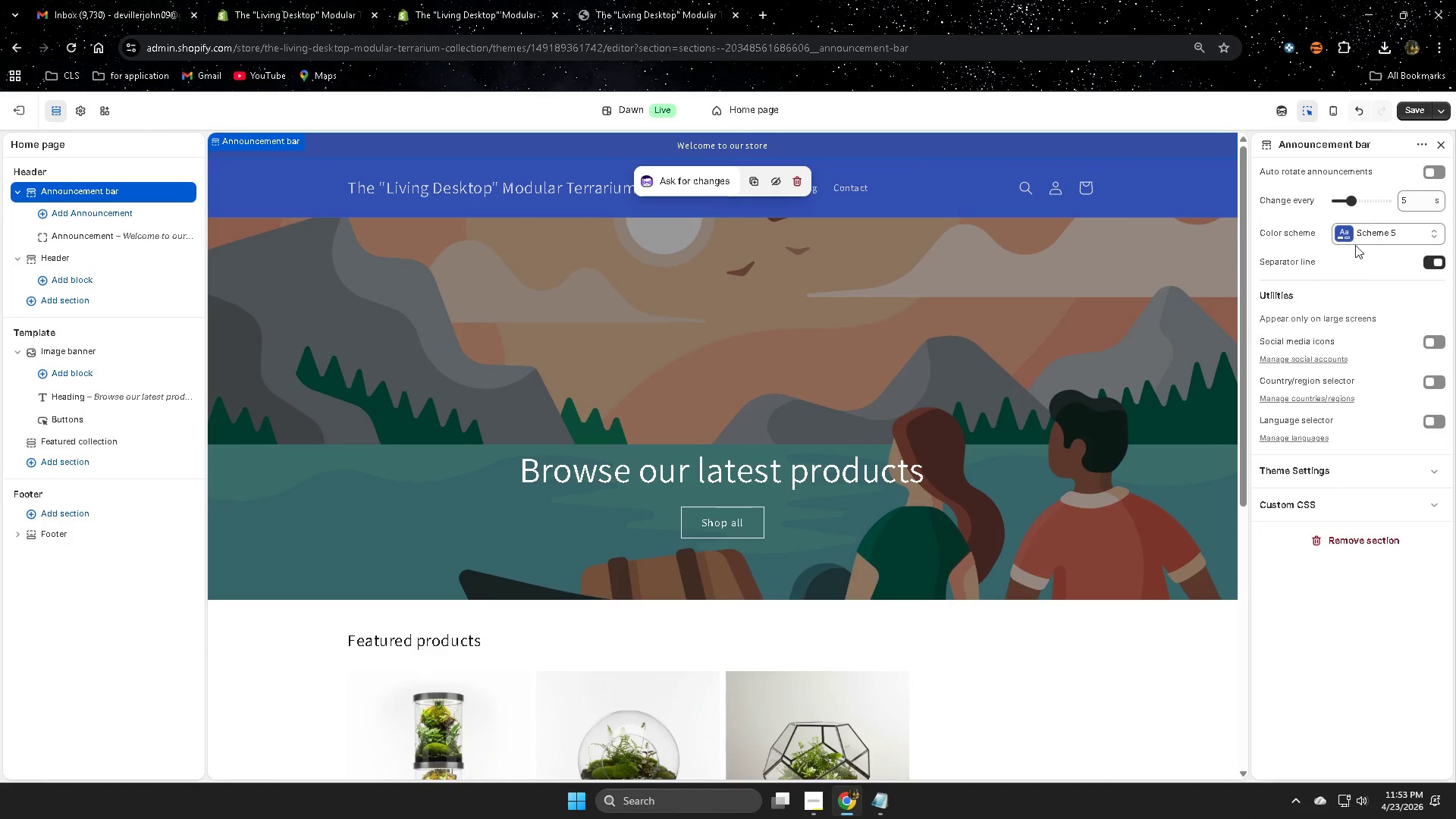 
scroll: coordinate [1135, 570], scroll_direction: down, amount: 1.0
 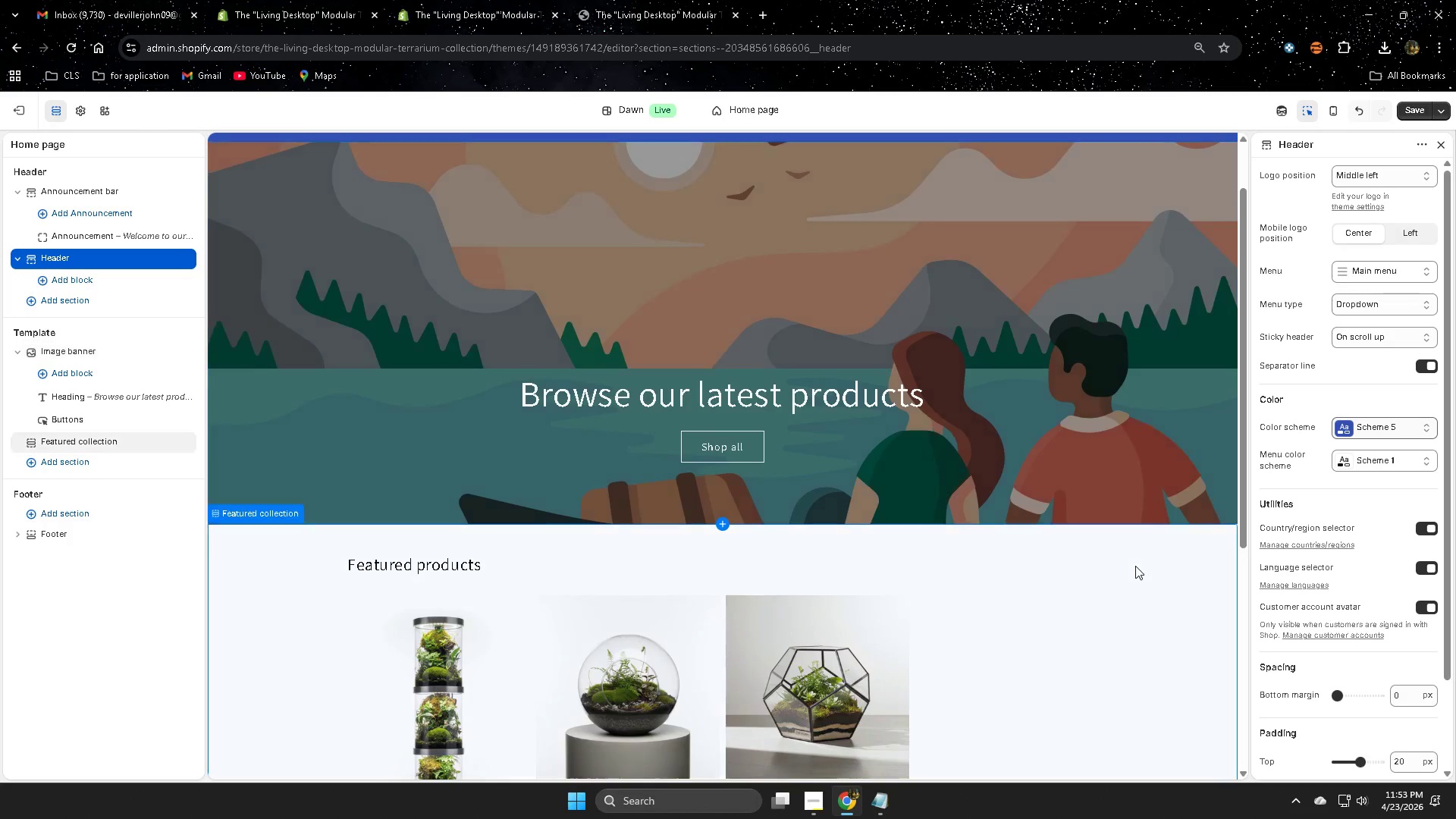 
left_click([1369, 235])
 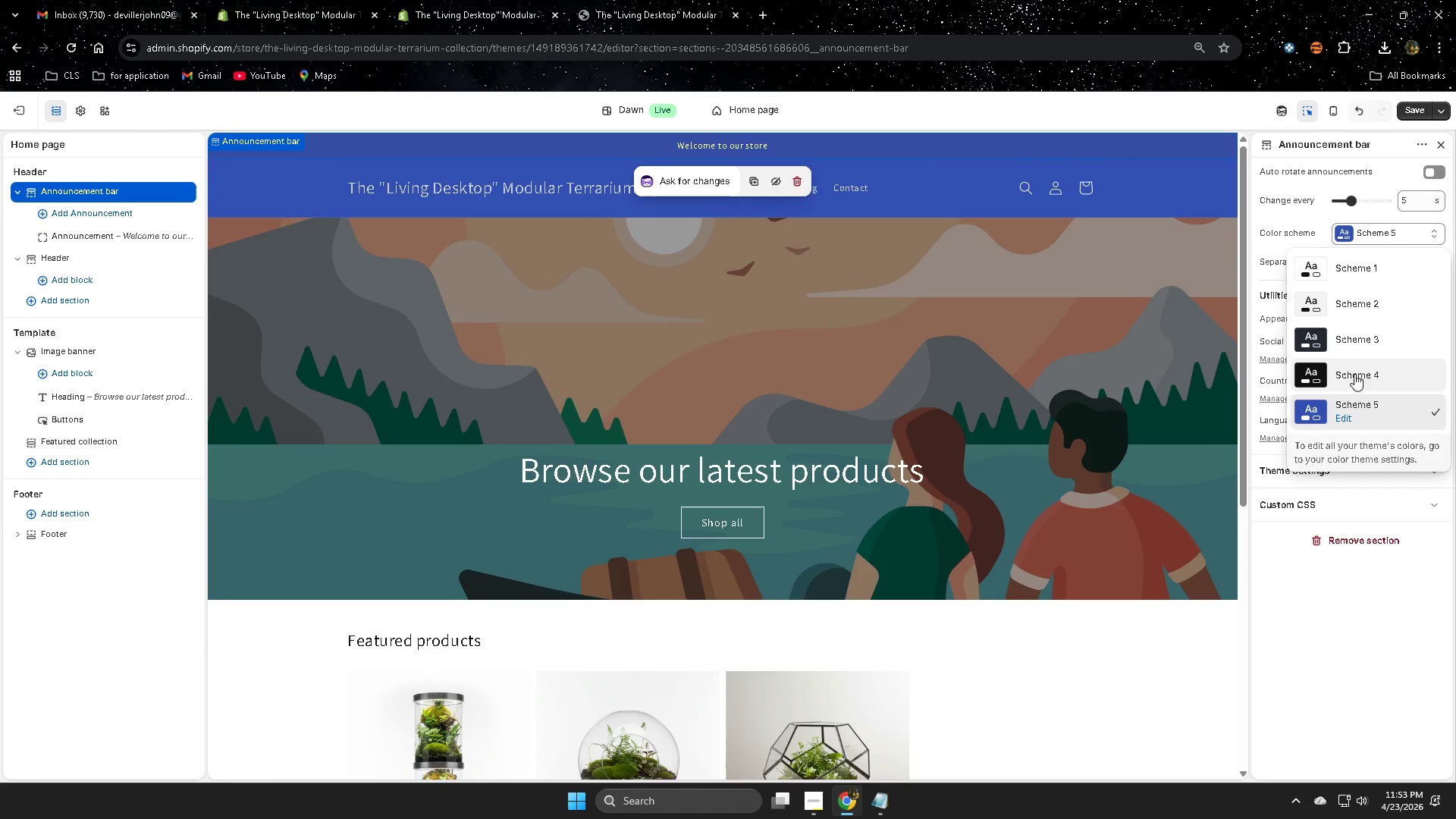 
scroll: coordinate [1135, 562], scroll_direction: up, amount: 3.0
 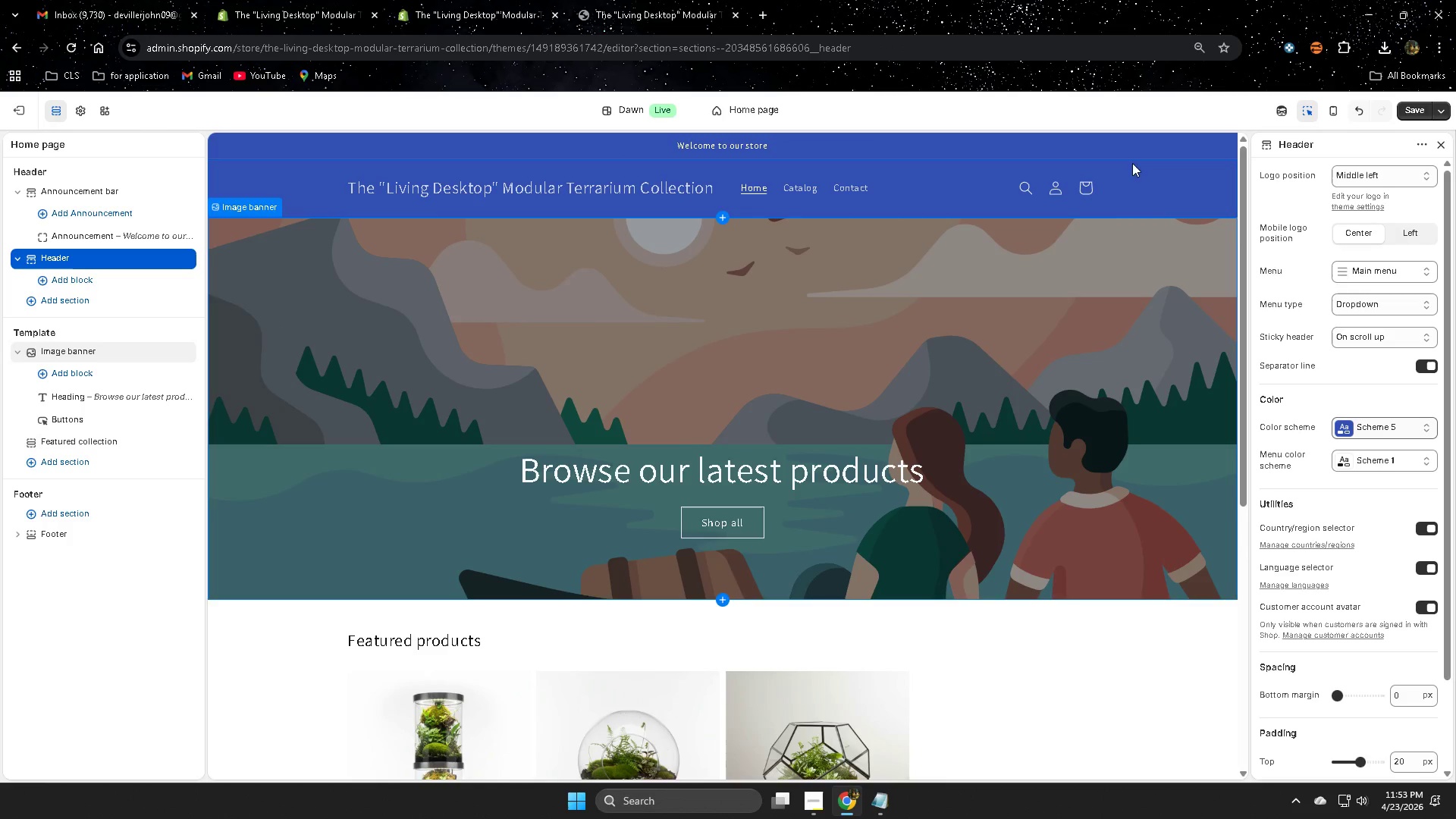 
left_click([1351, 336])
 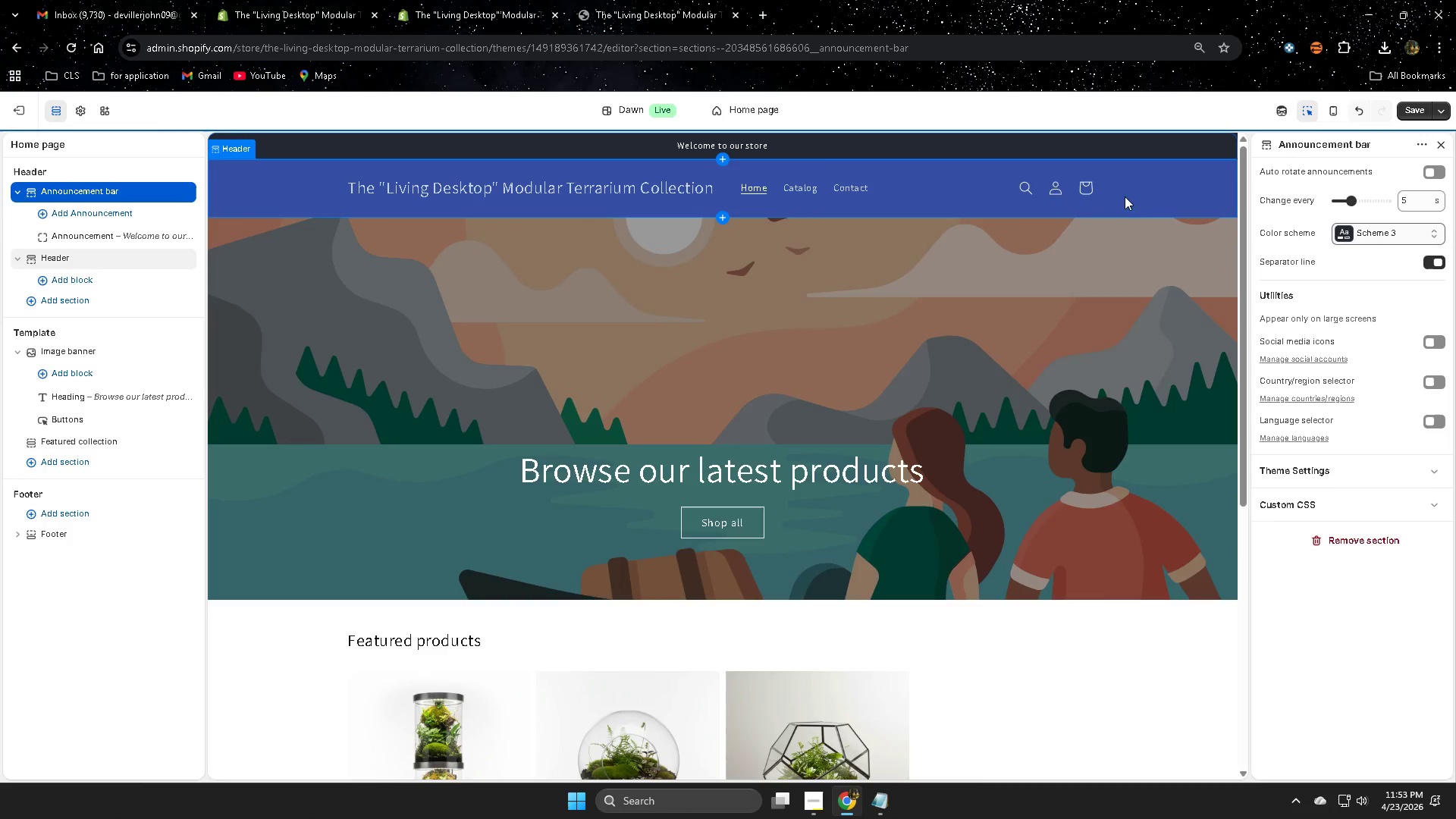 
left_click([1145, 193])
 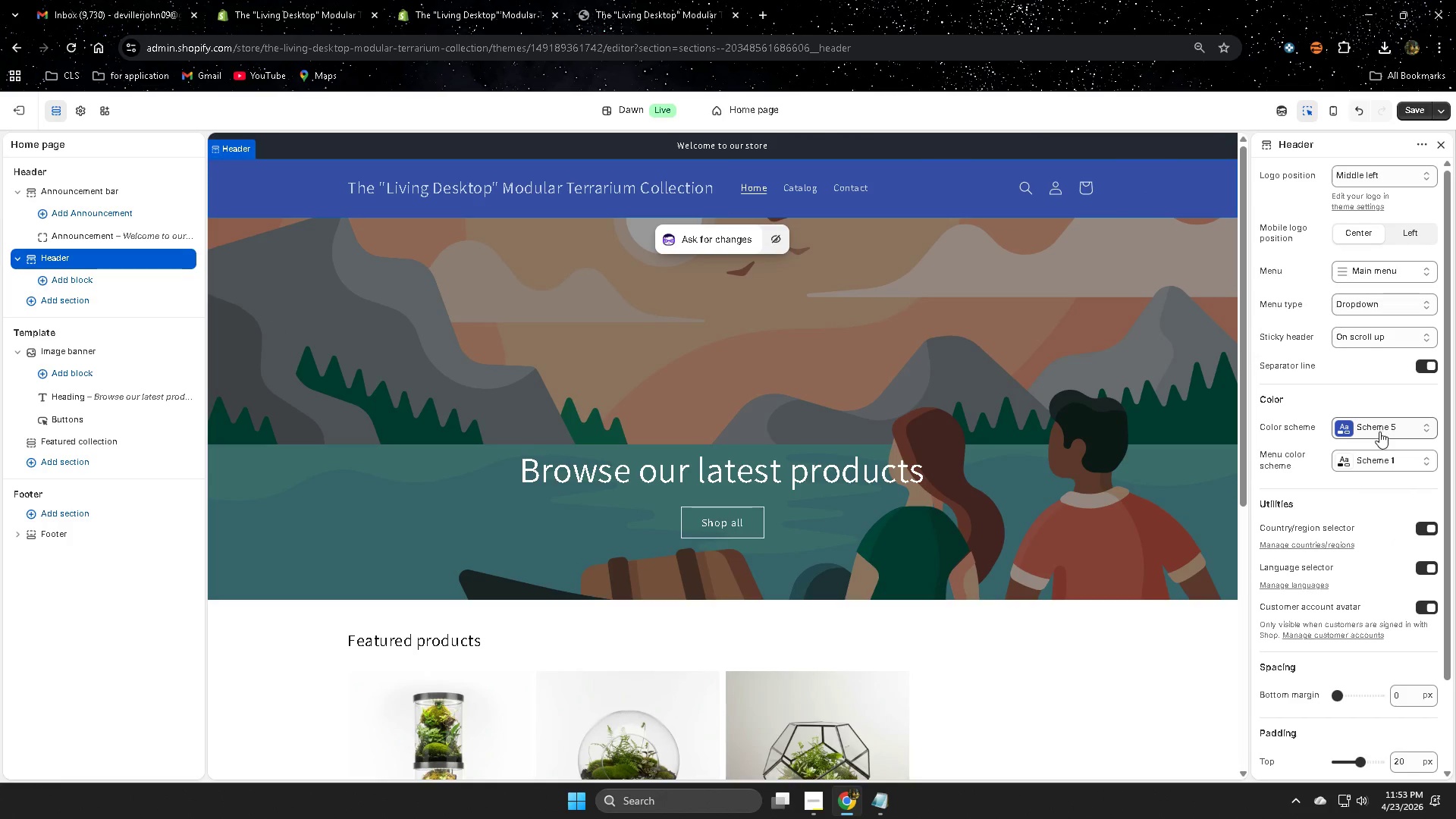 
left_click([1379, 431])
 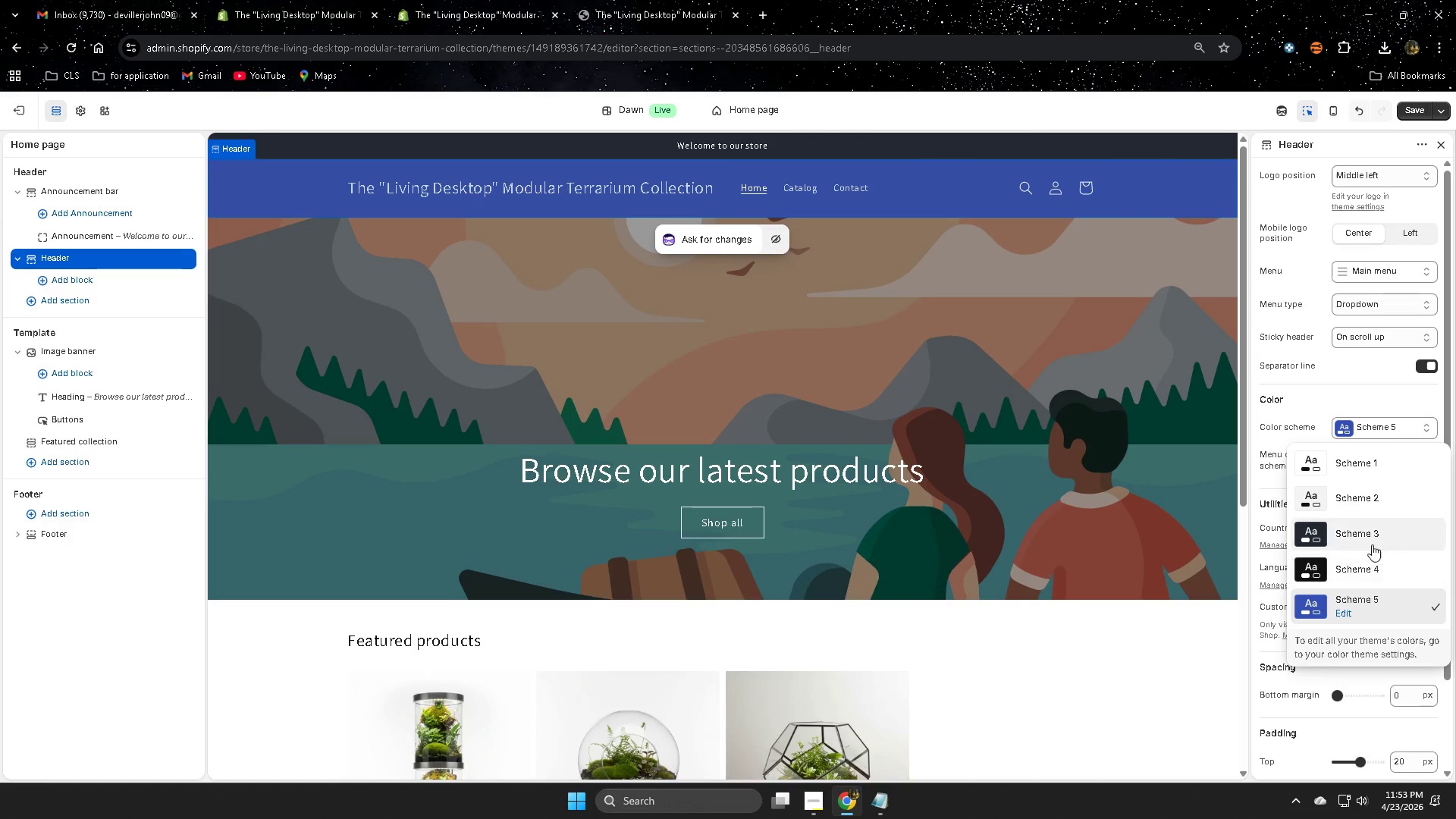 
left_click([1367, 537])
 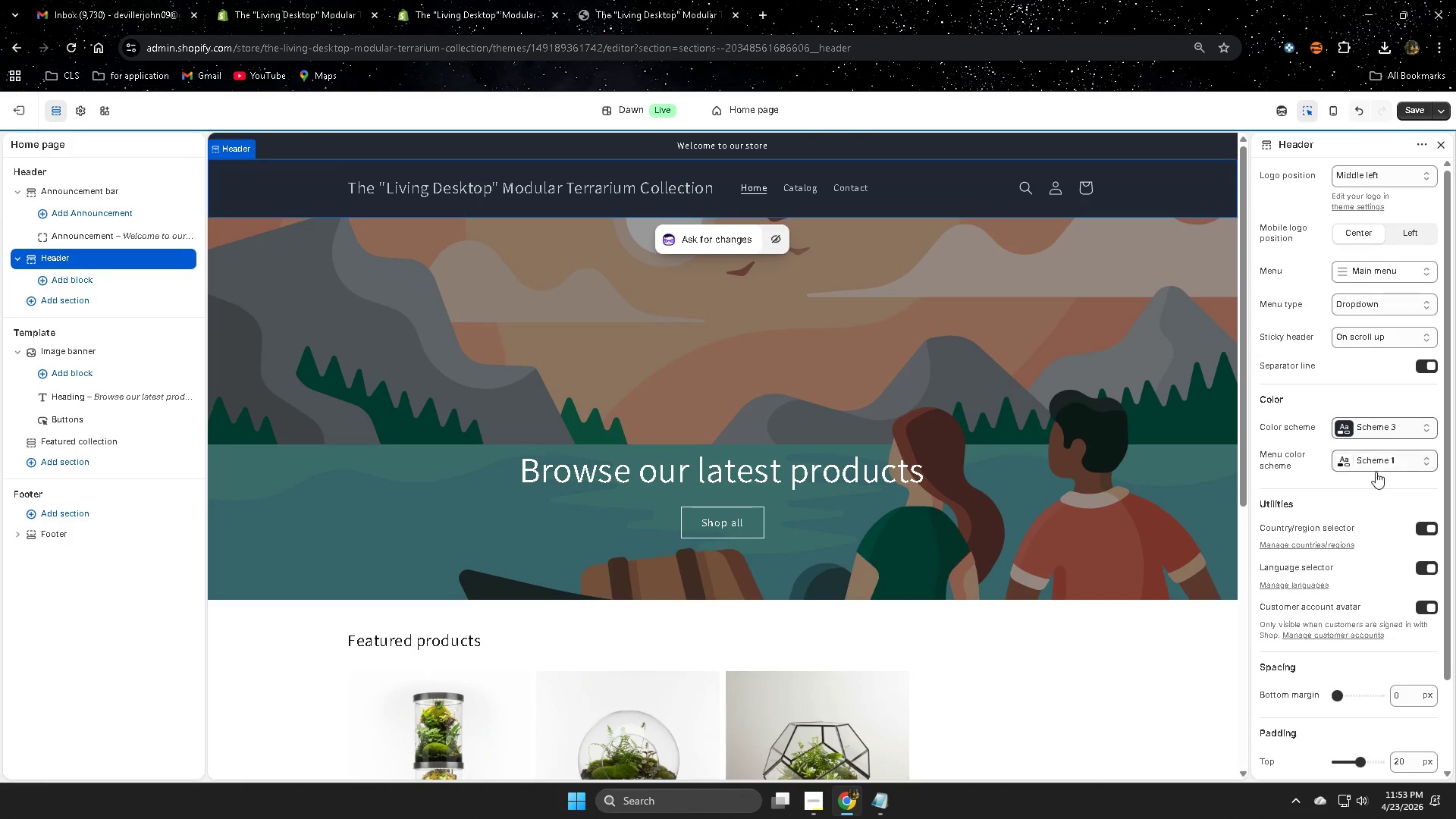 
left_click([1376, 463])
 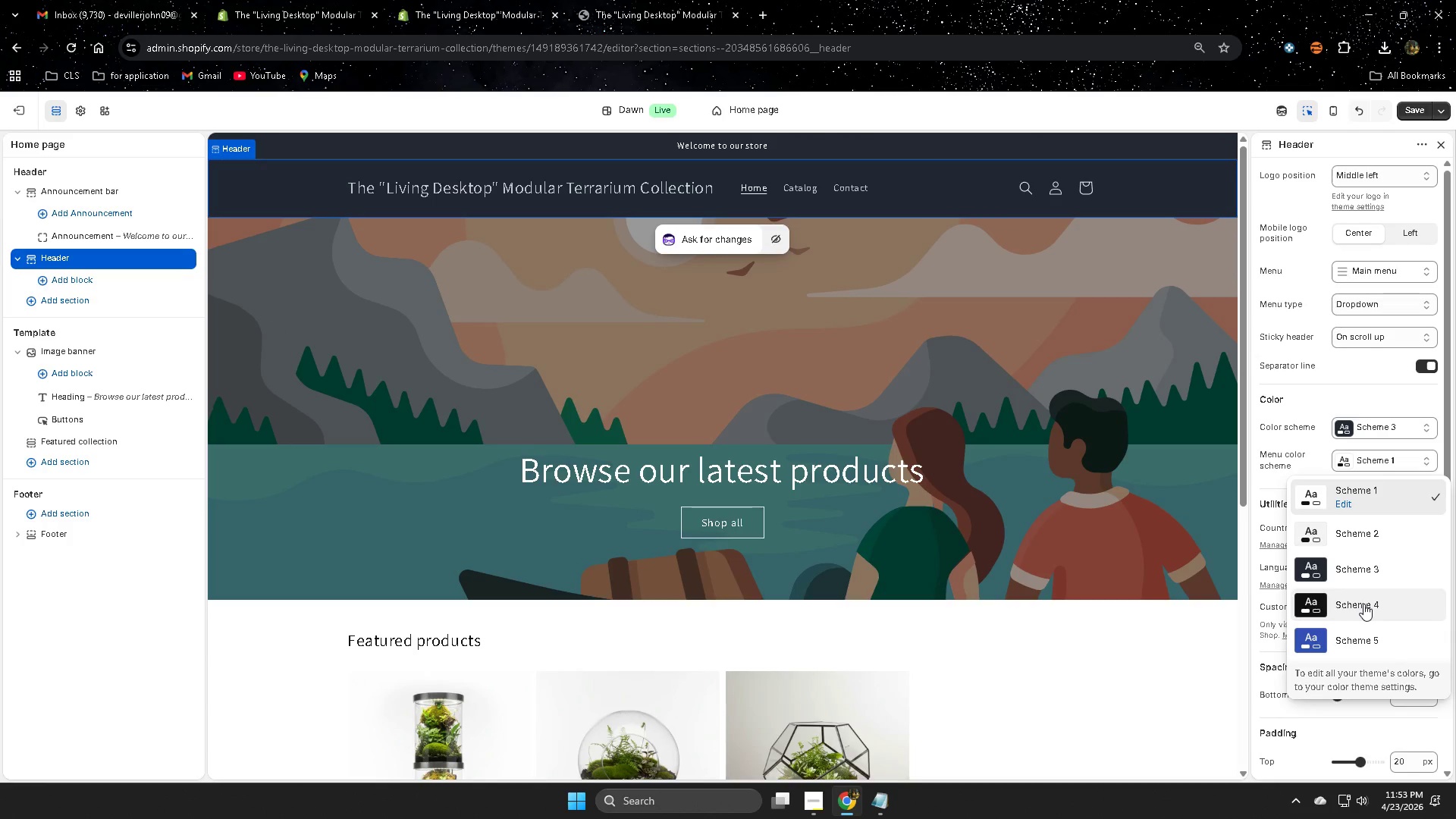 
left_click([1353, 571])
 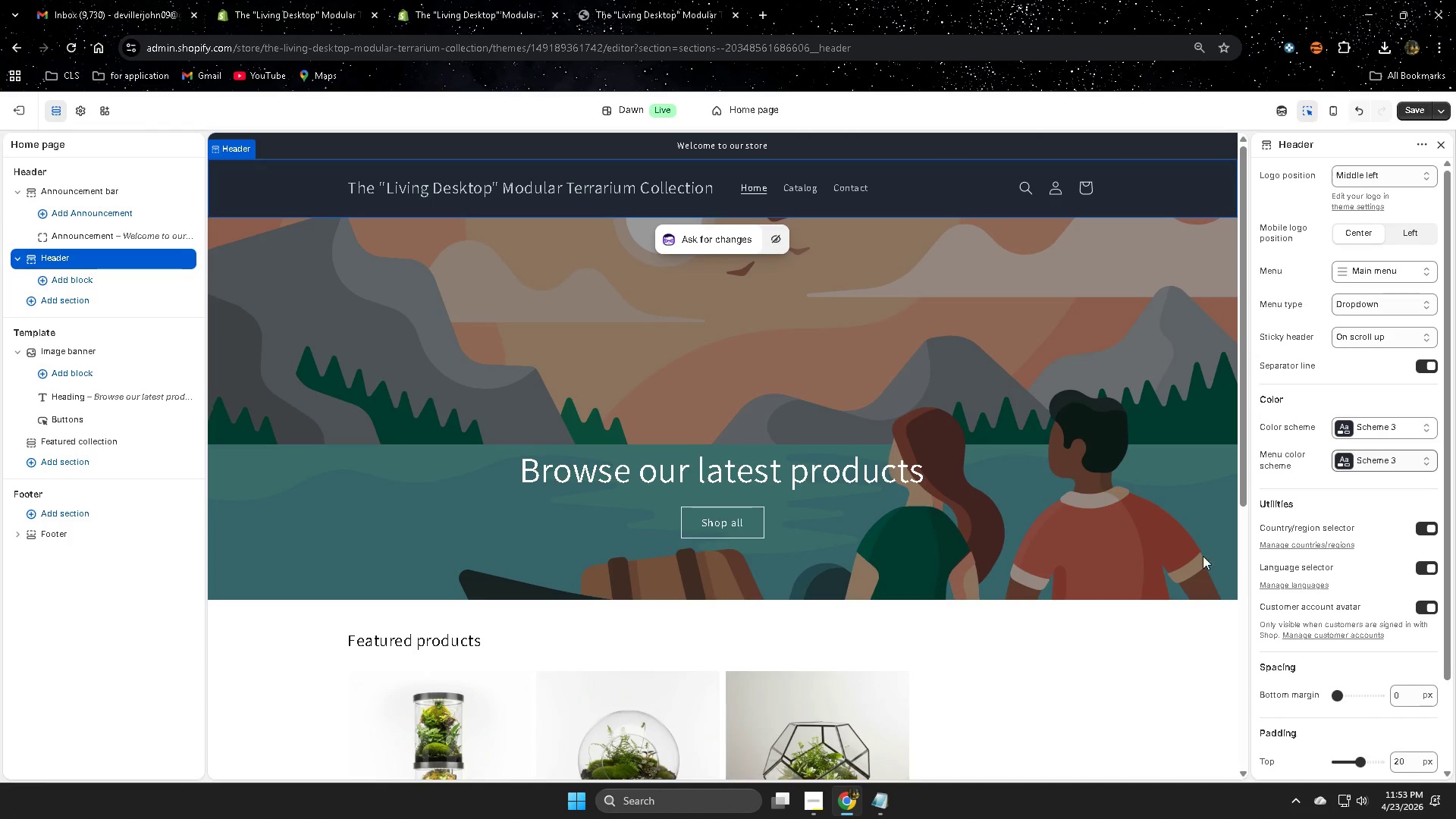 
left_click([1134, 599])
 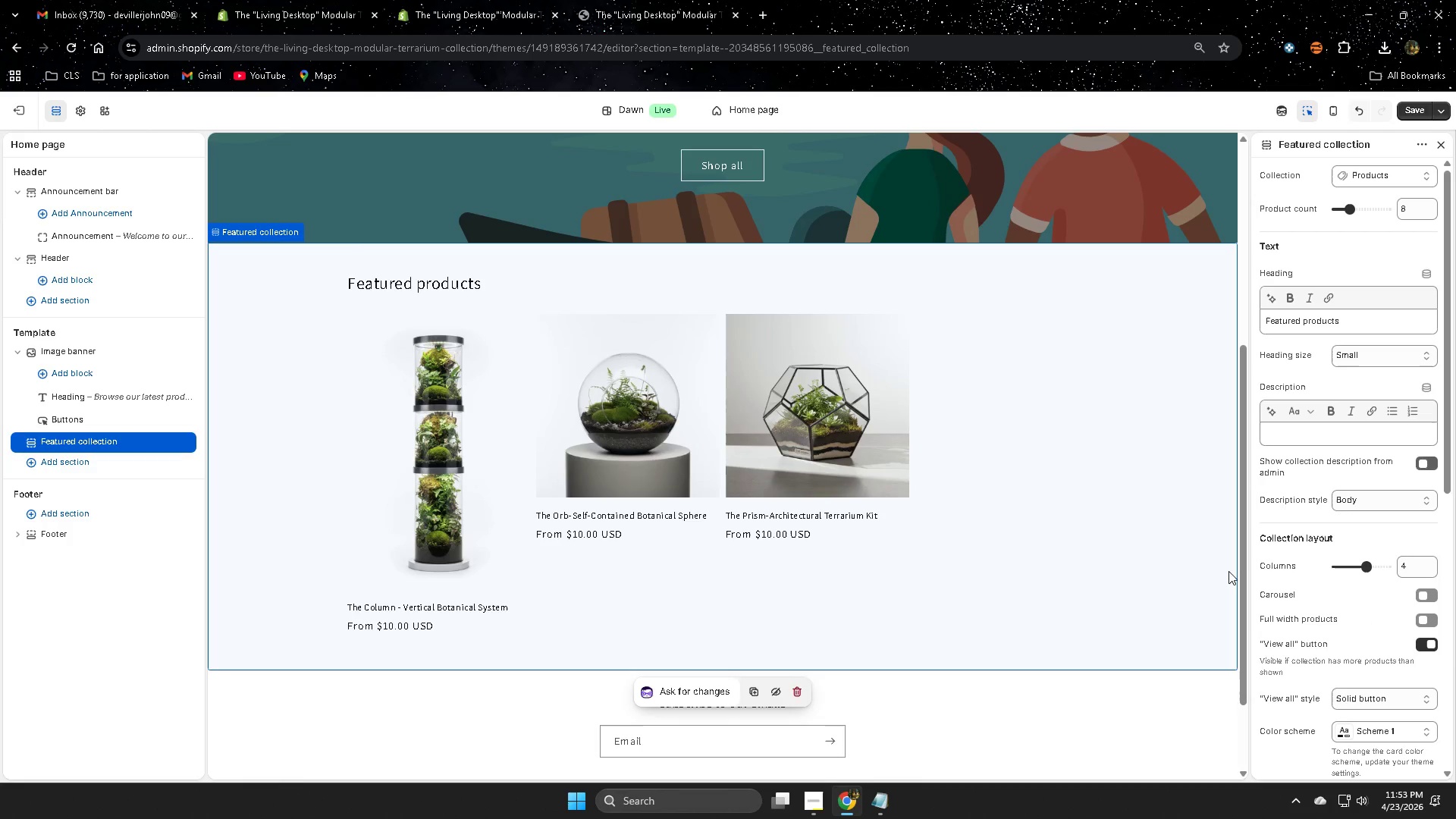 
scroll: coordinate [1179, 560], scroll_direction: down, amount: 1.0
 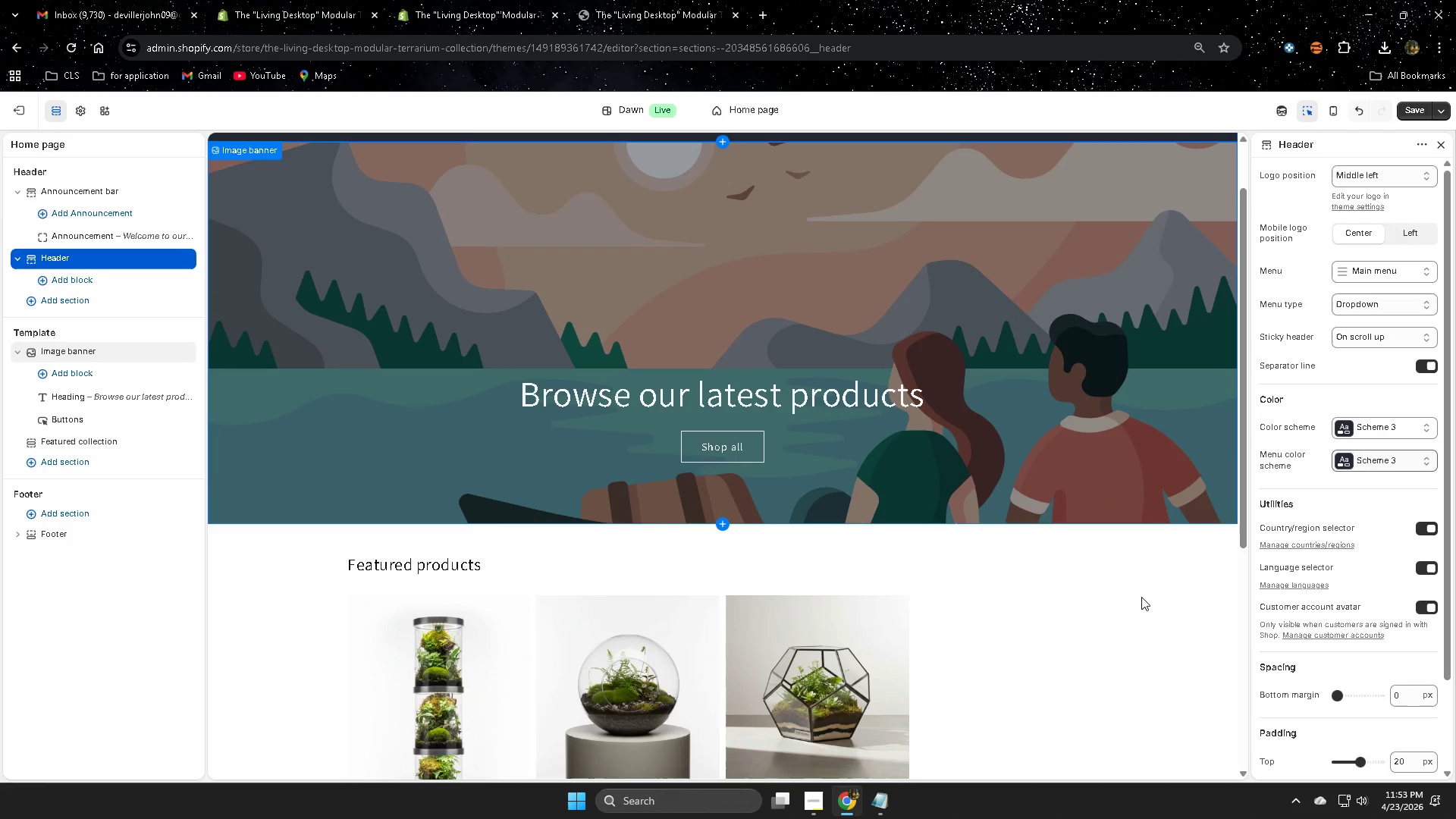 
scroll: coordinate [1106, 544], scroll_direction: up, amount: 2.0
 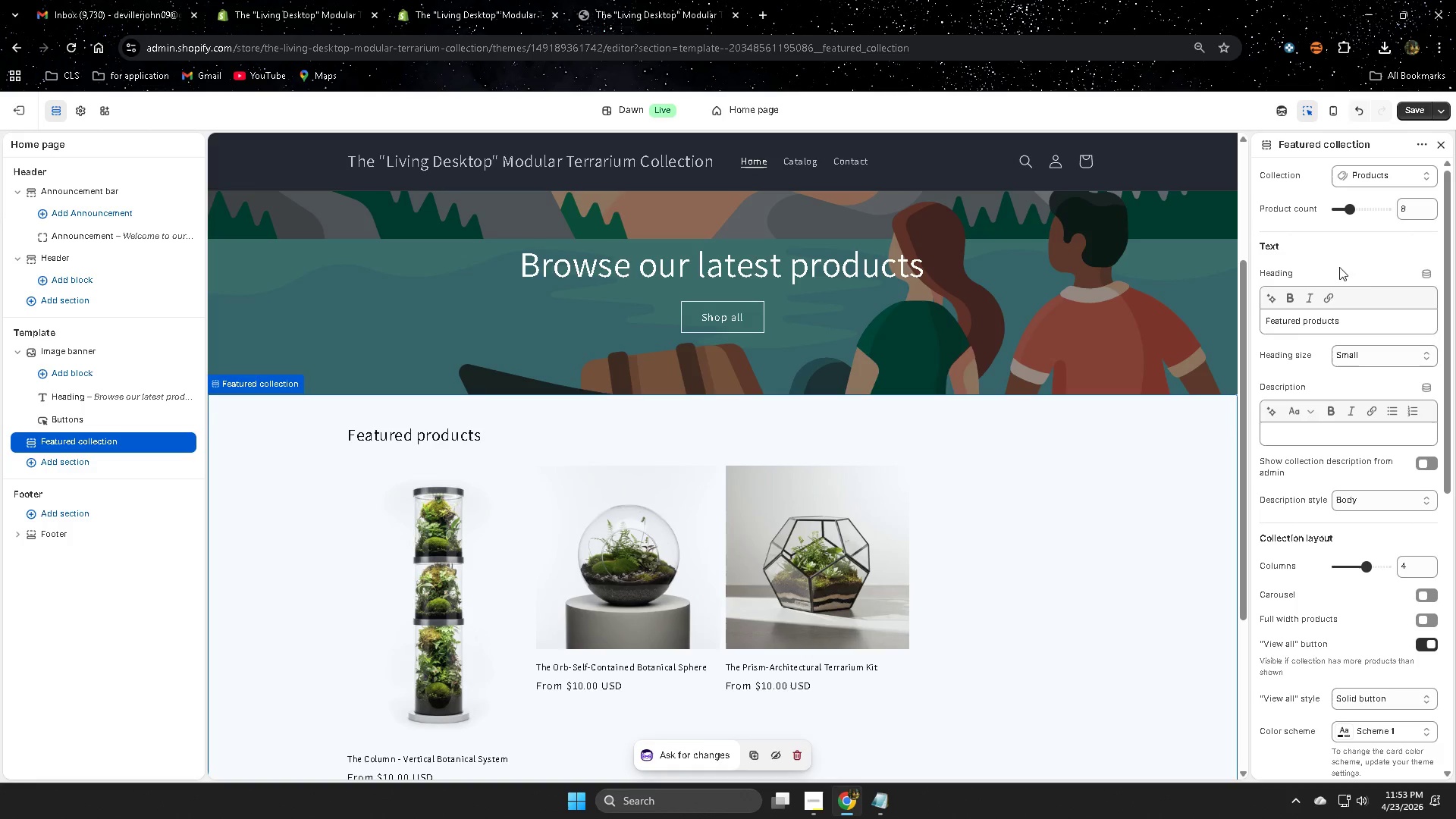 
left_click_drag(start_coordinate=[1350, 210], to_coordinate=[1339, 212])
 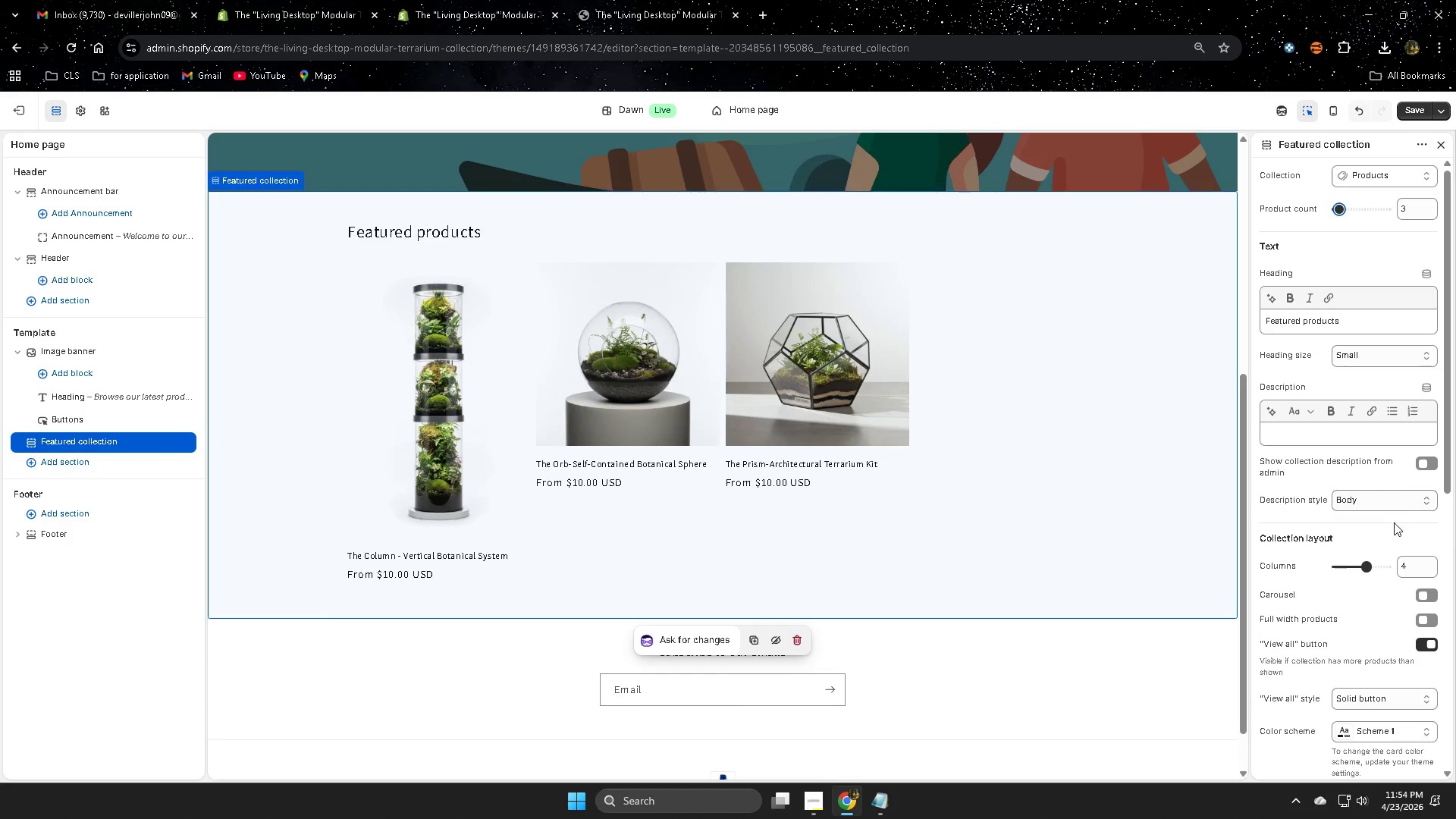 
scroll: coordinate [1386, 541], scroll_direction: down, amount: 1.0
 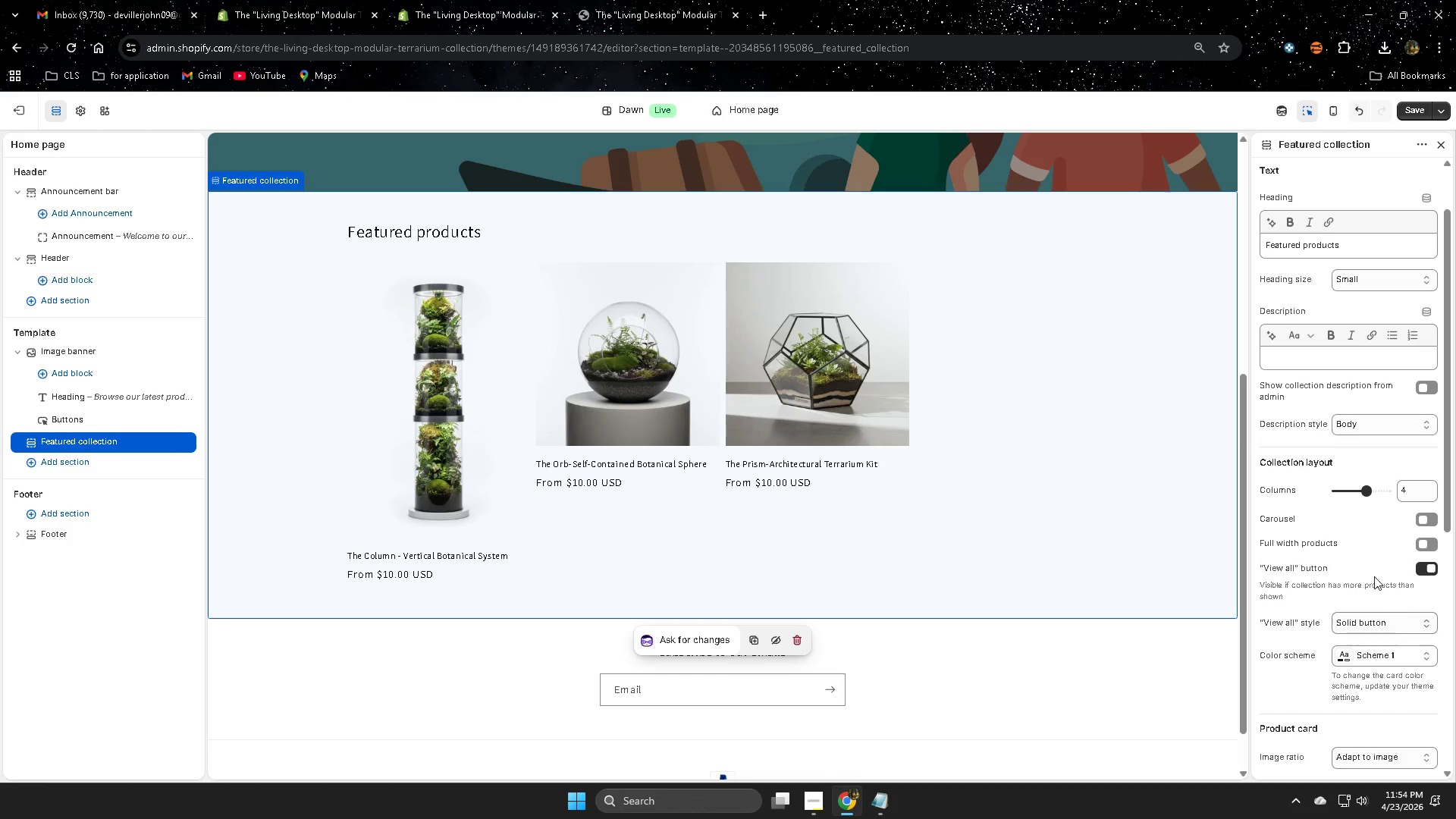 
left_click([1384, 604])
 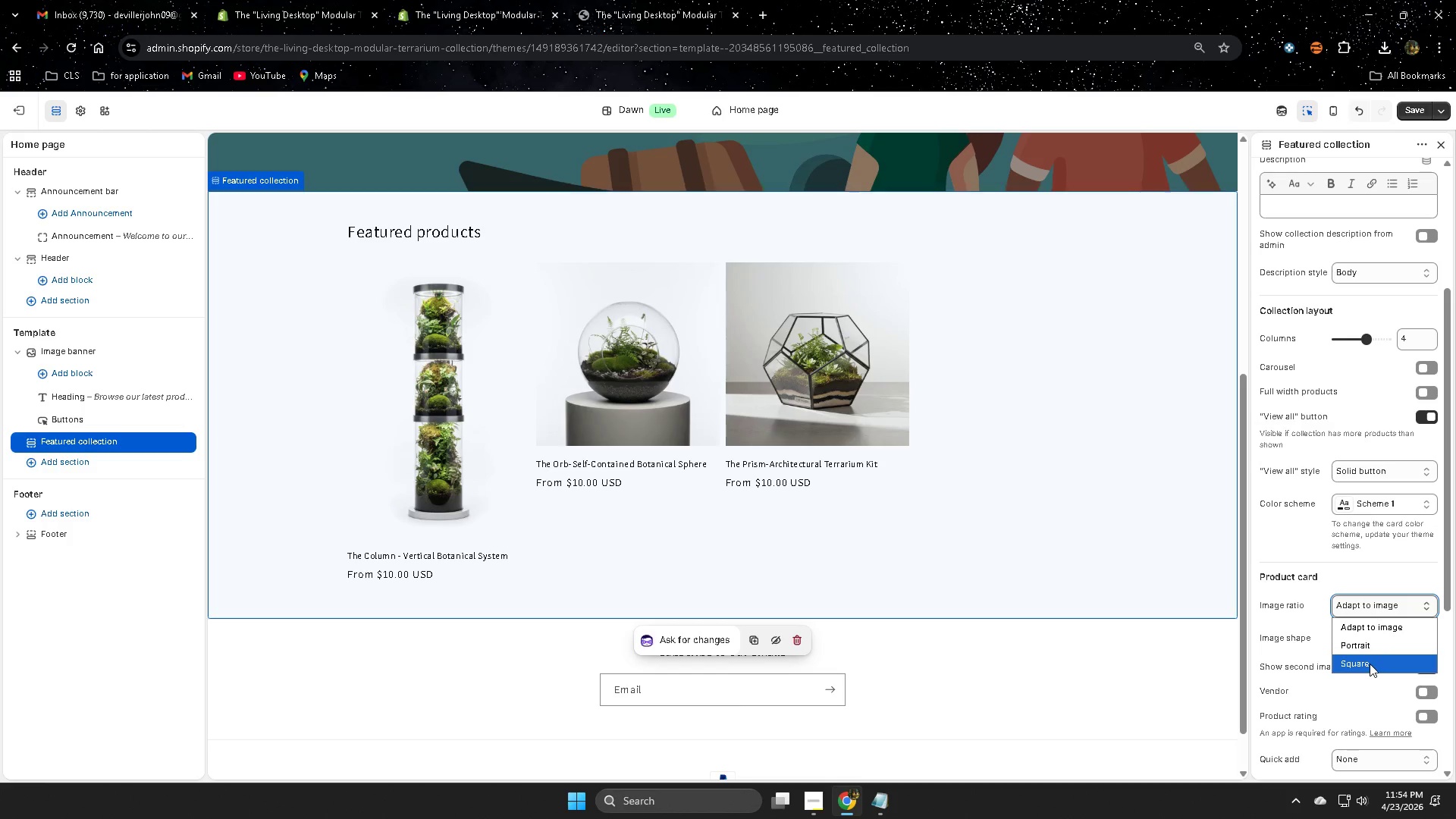 
left_click([1370, 663])
 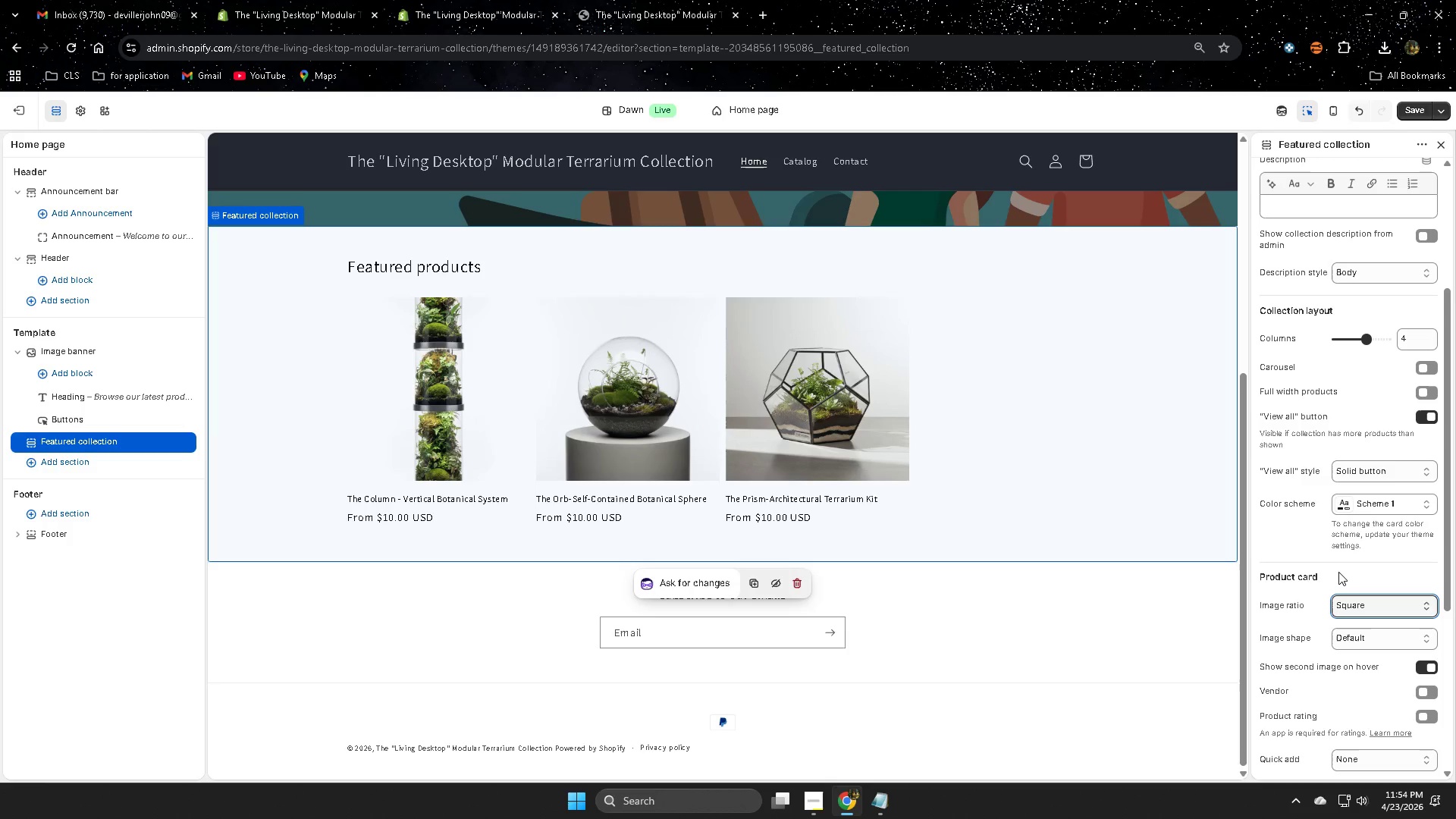 
scroll: coordinate [1356, 551], scroll_direction: down, amount: 2.0
 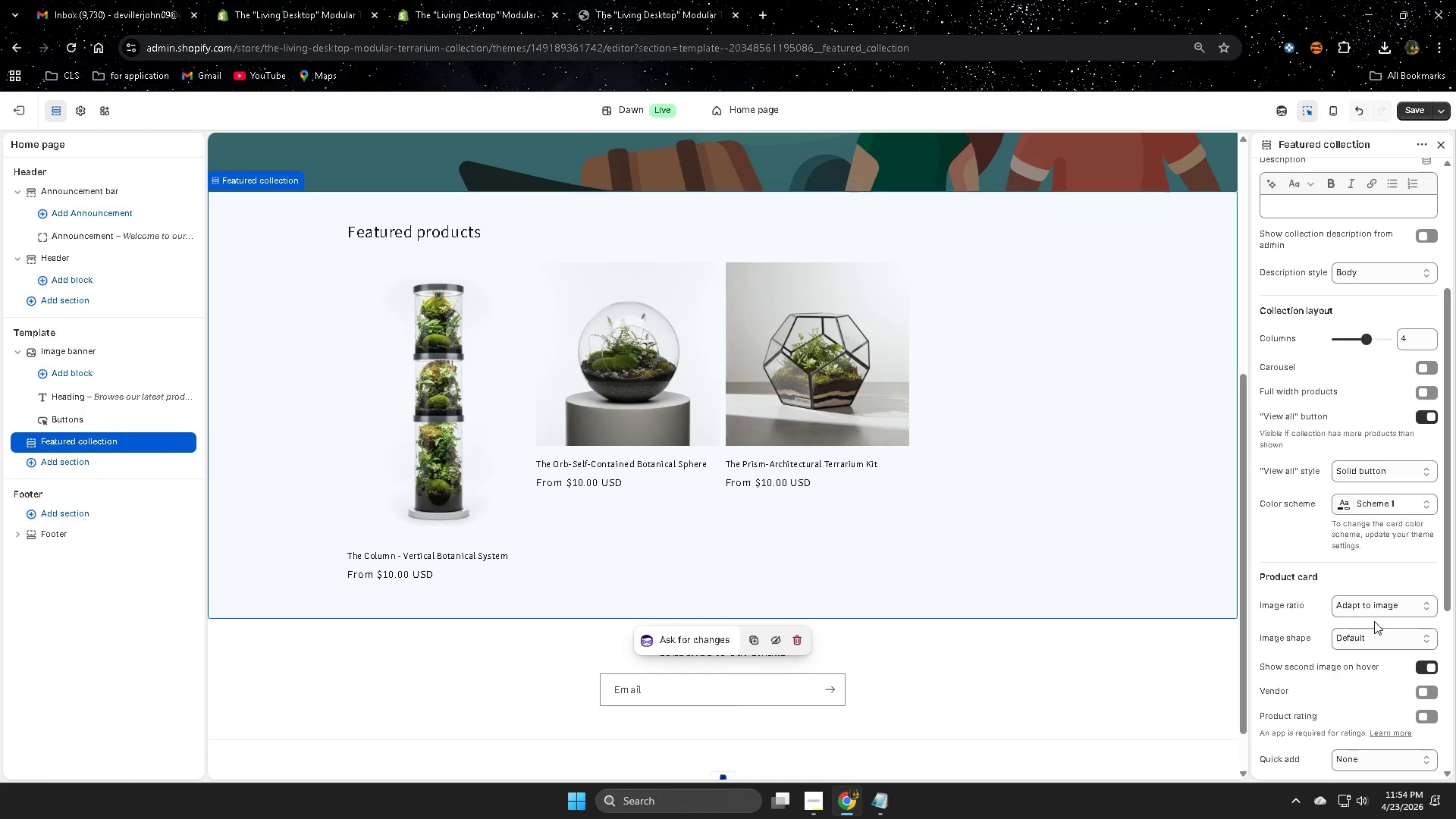 
wait(9.8)
 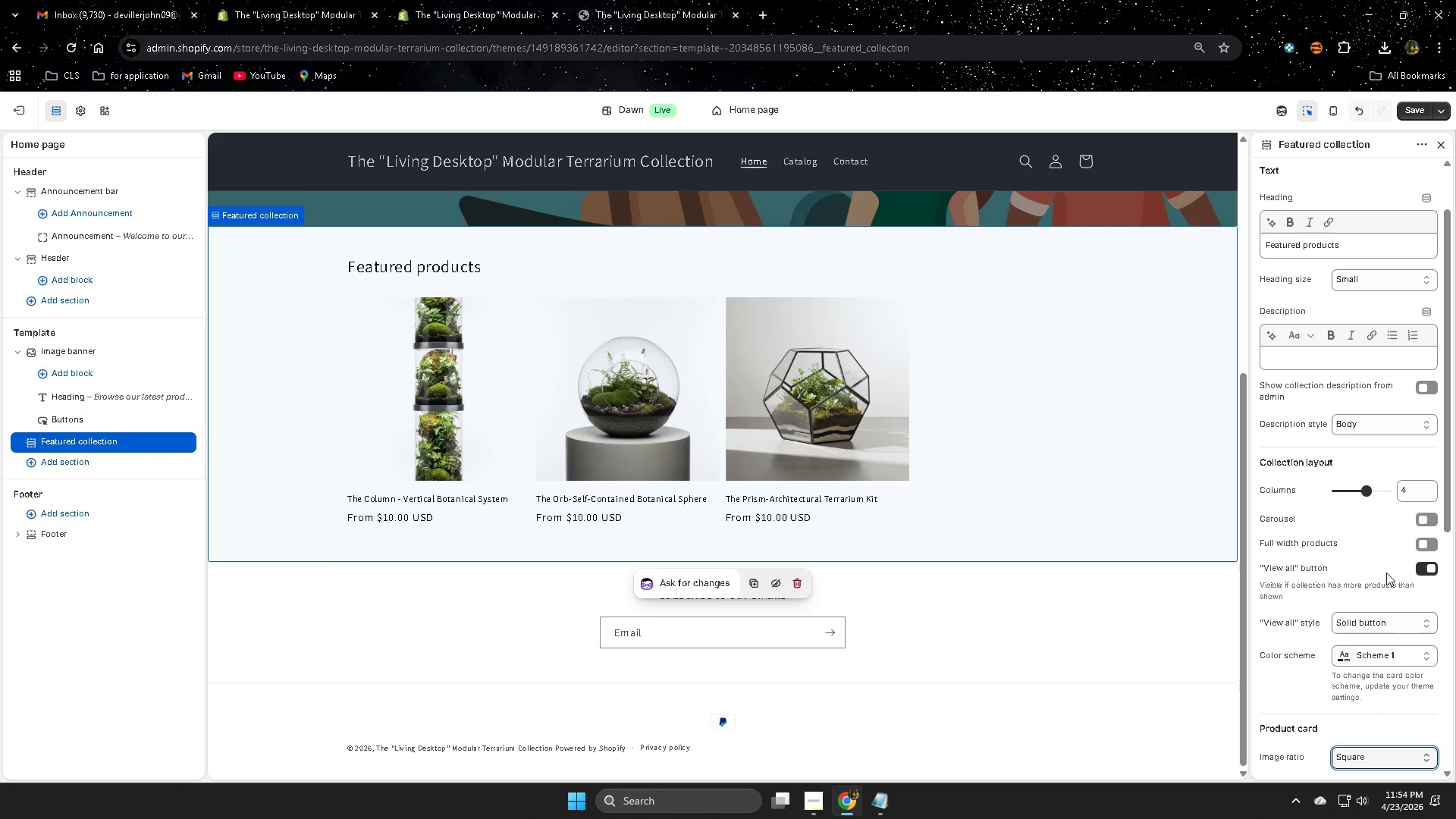 
left_click([1372, 662])
 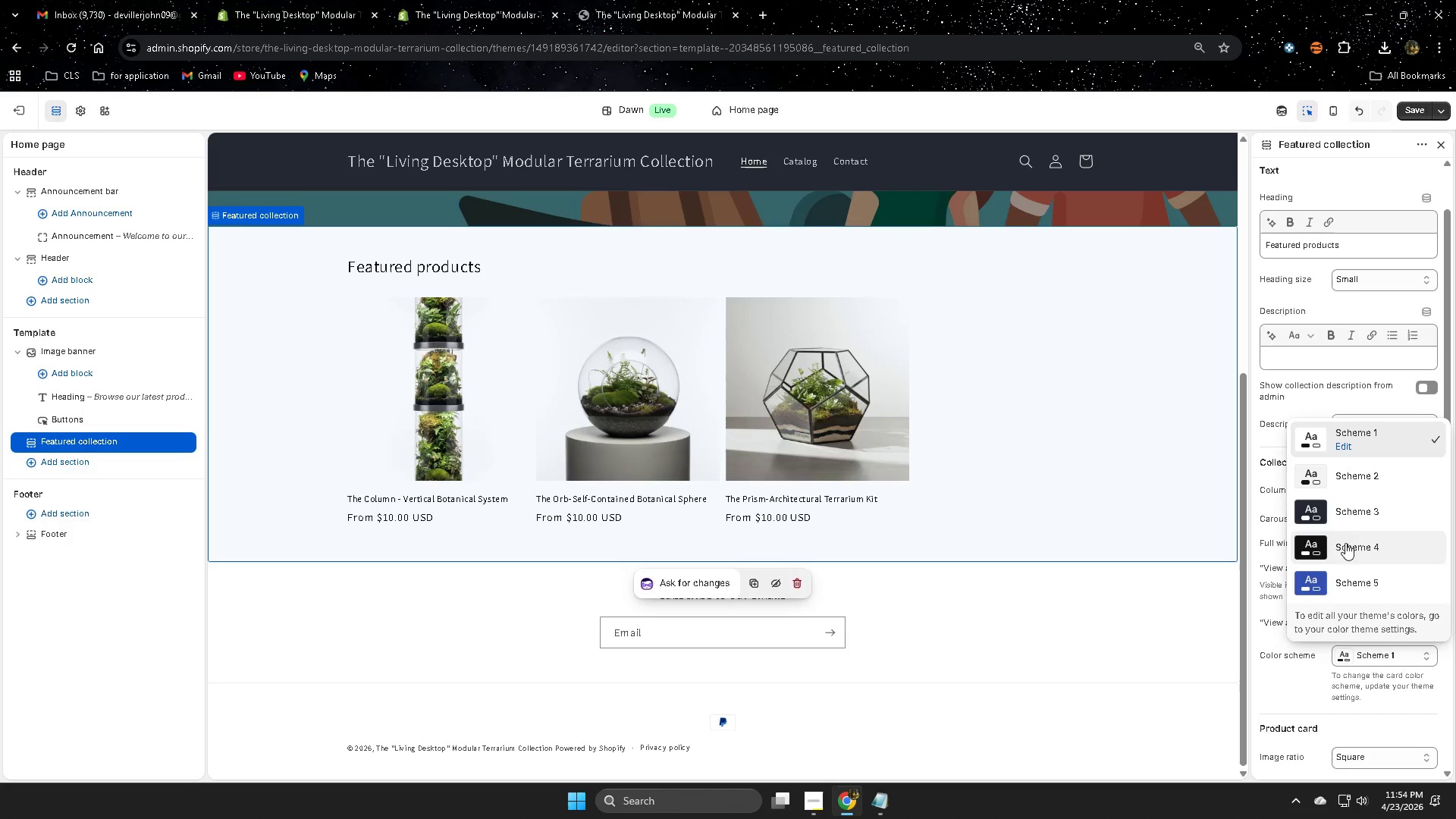 
scroll: coordinate [1335, 567], scroll_direction: up, amount: 6.0
 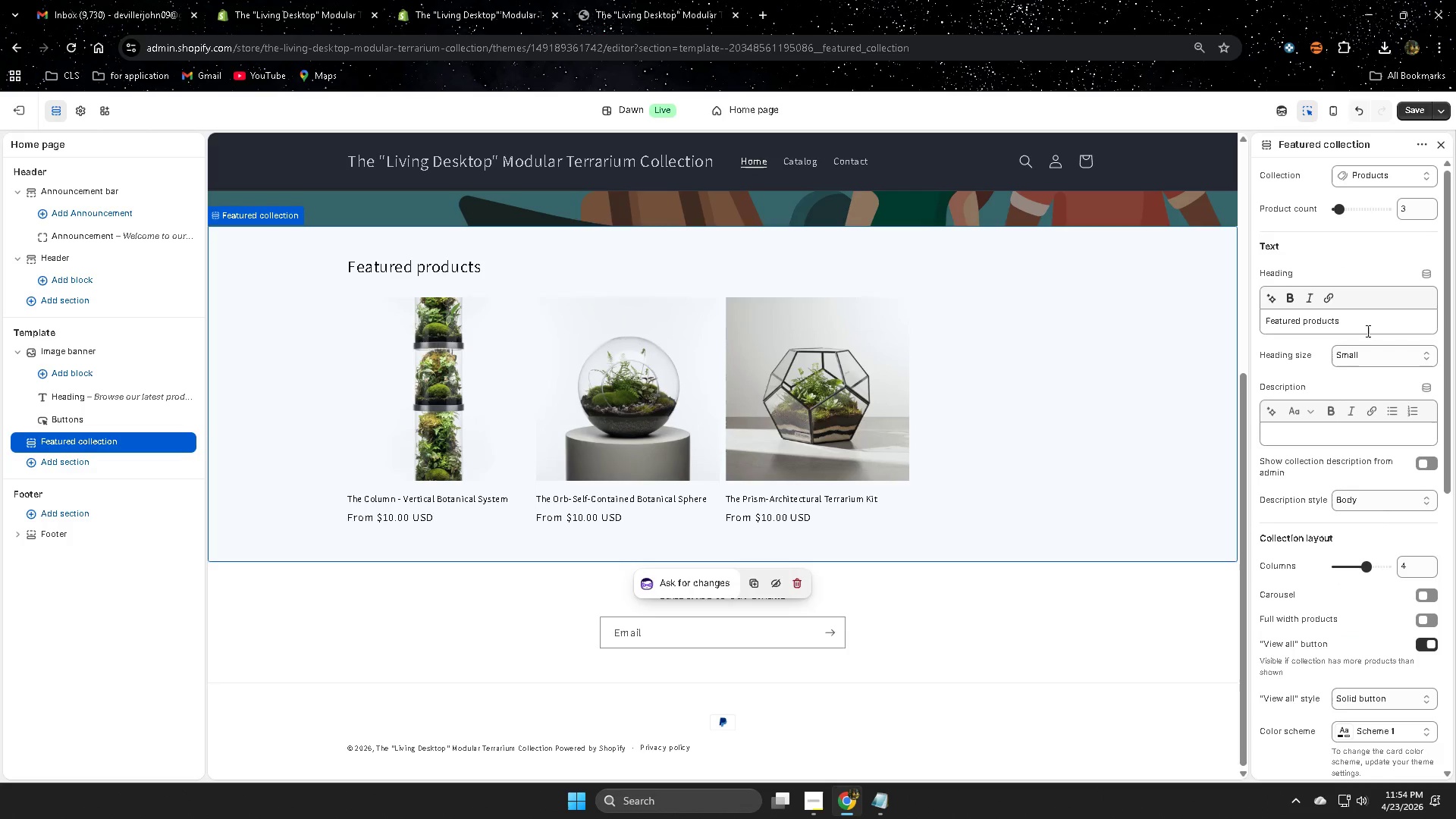 
scroll: coordinate [1374, 513], scroll_direction: down, amount: 1.0
 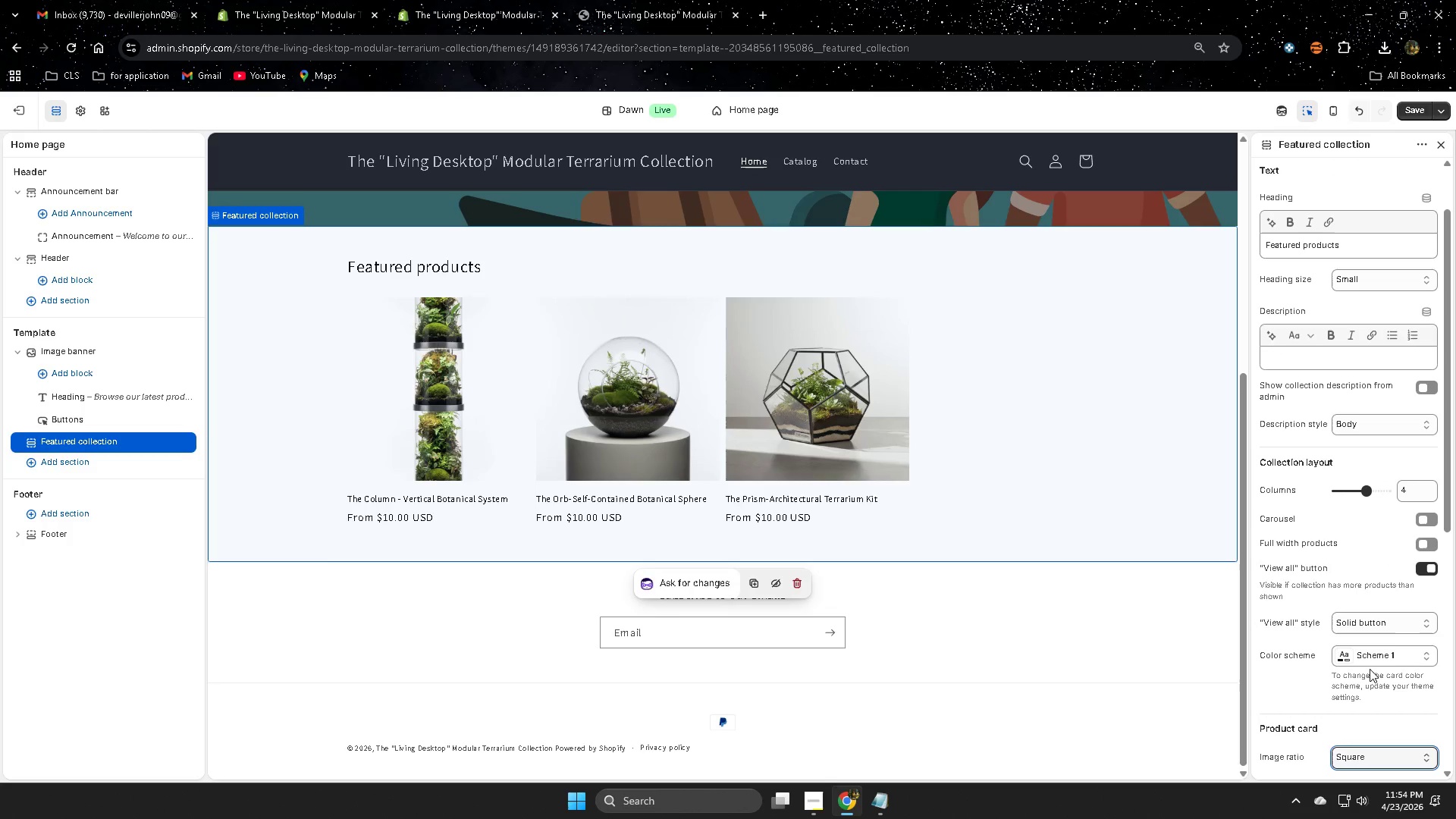 
left_click([1345, 514])
 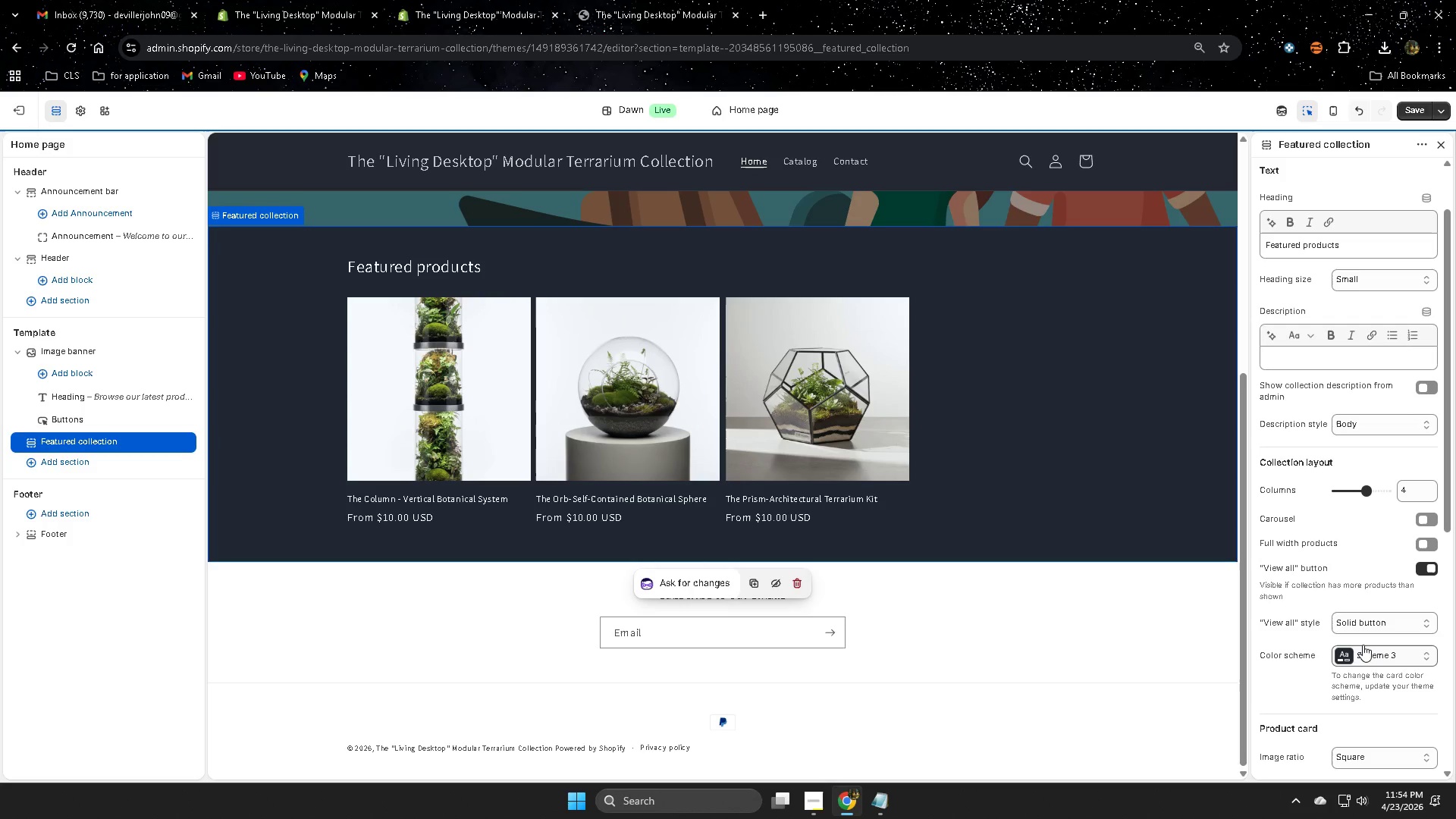 
scroll: coordinate [1329, 582], scroll_direction: none, amount: 0.0
 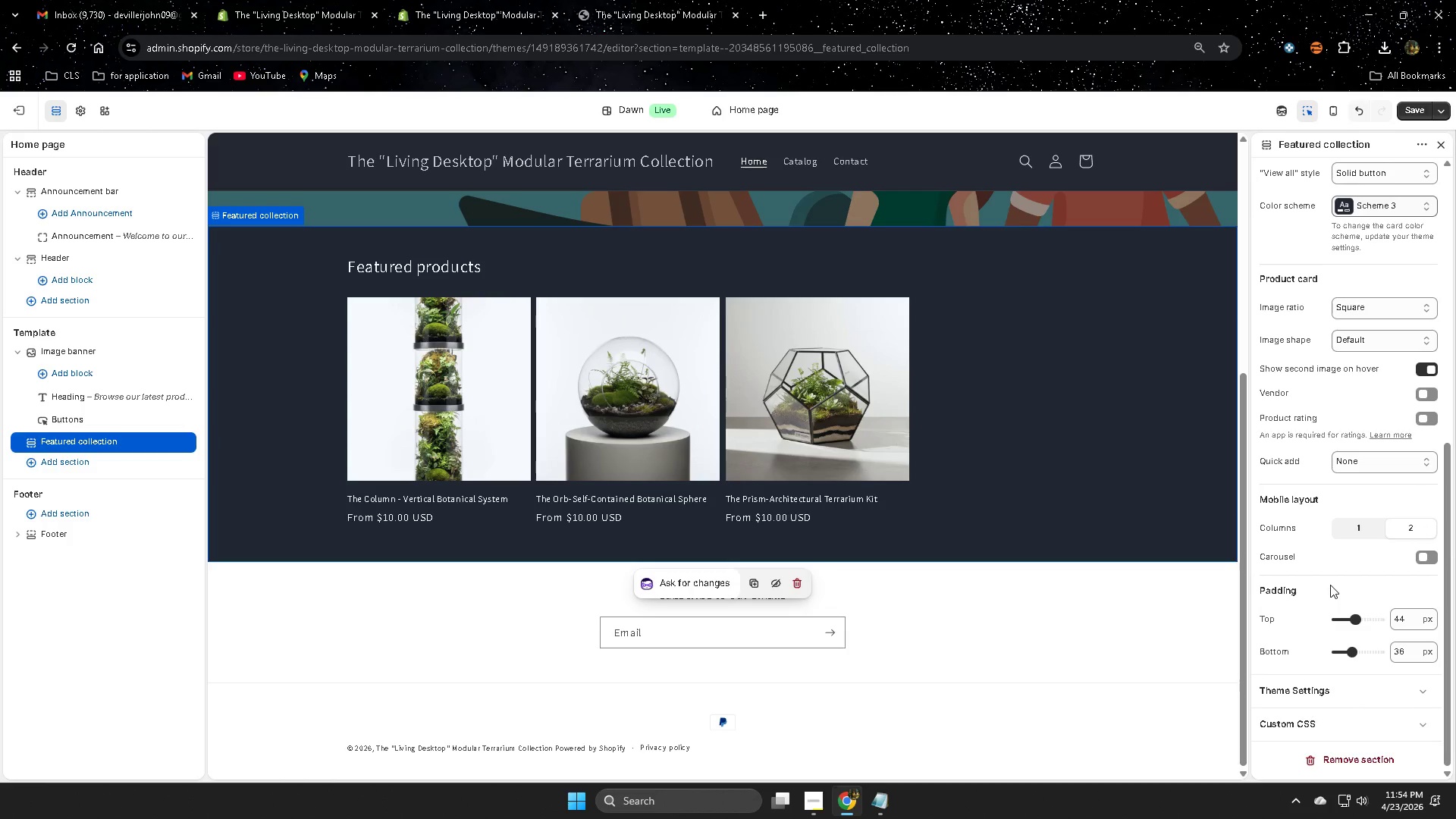 
scroll: coordinate [1330, 585], scroll_direction: down, amount: 3.0
 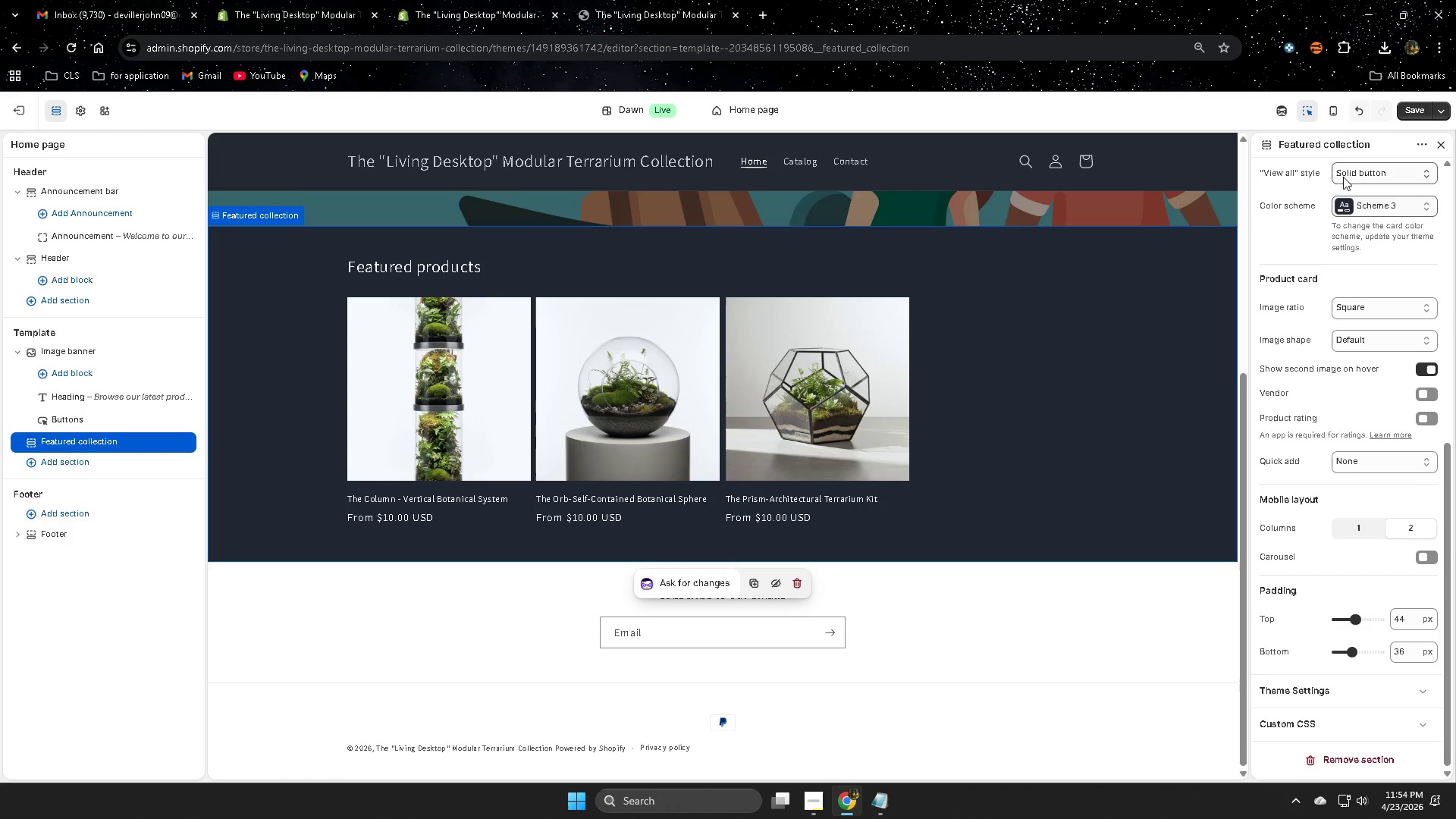 
left_click([1025, 637])
 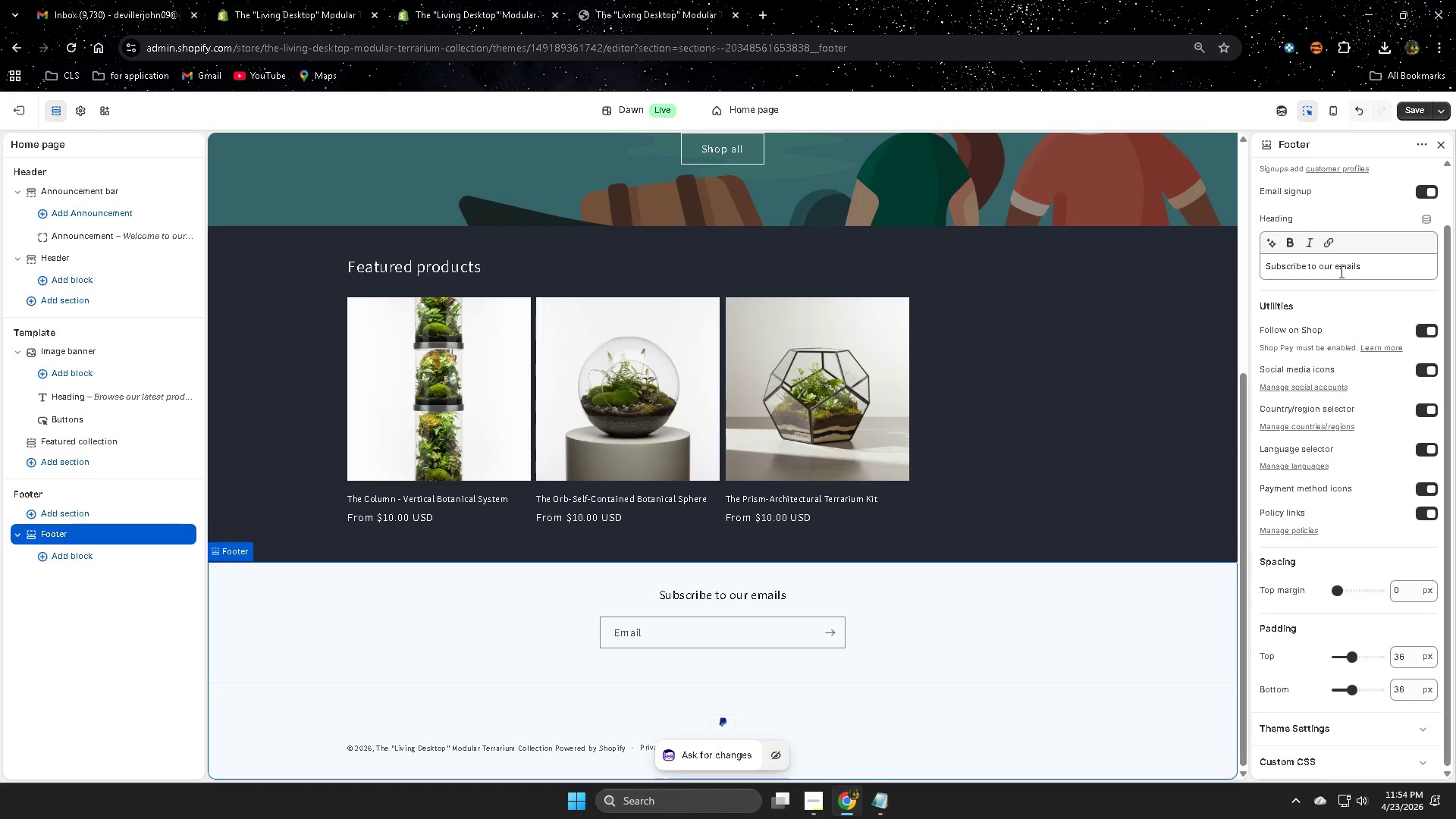 
scroll: coordinate [950, 627], scroll_direction: down, amount: 1.0
 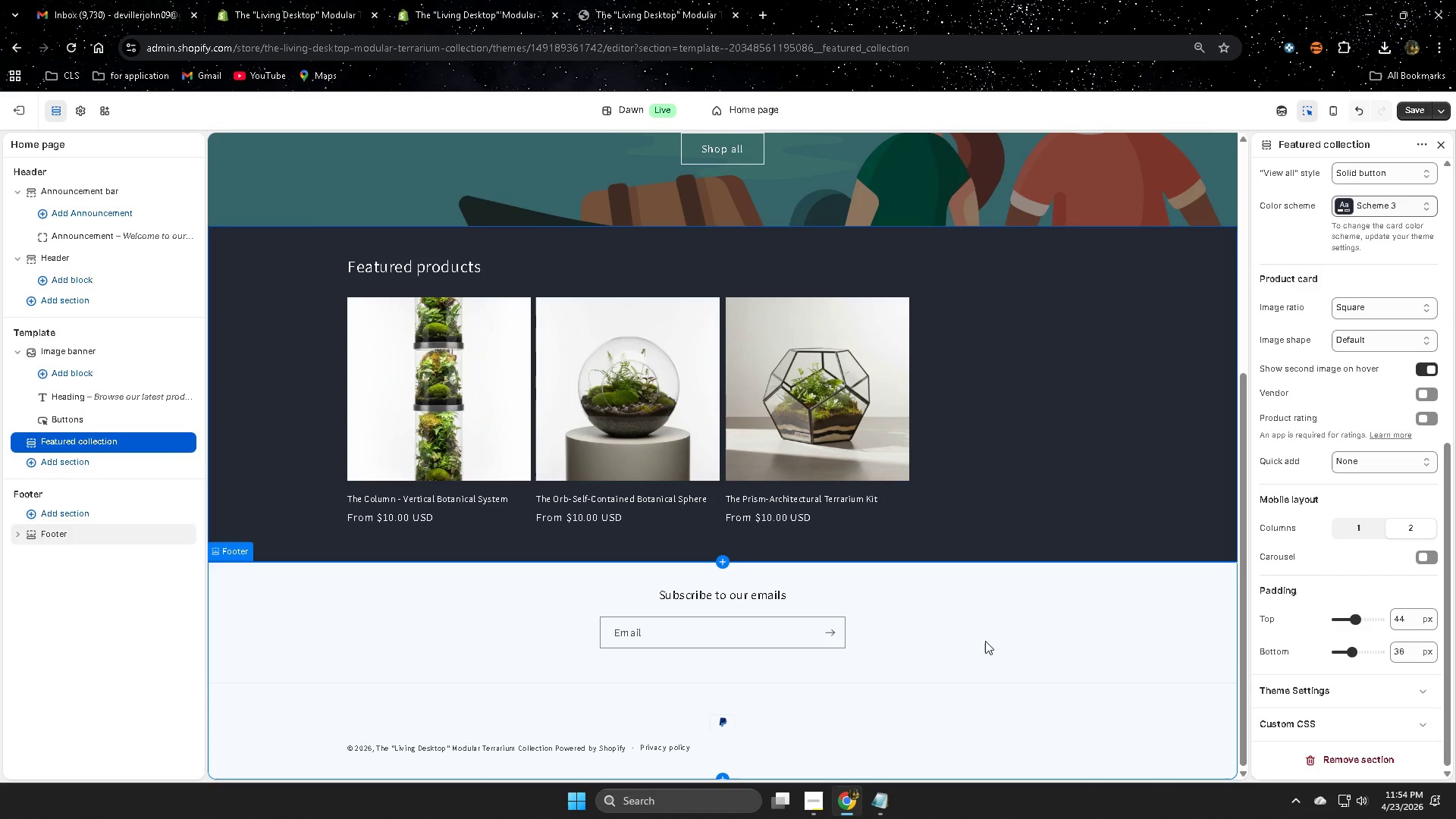 
left_click([1395, 174])
 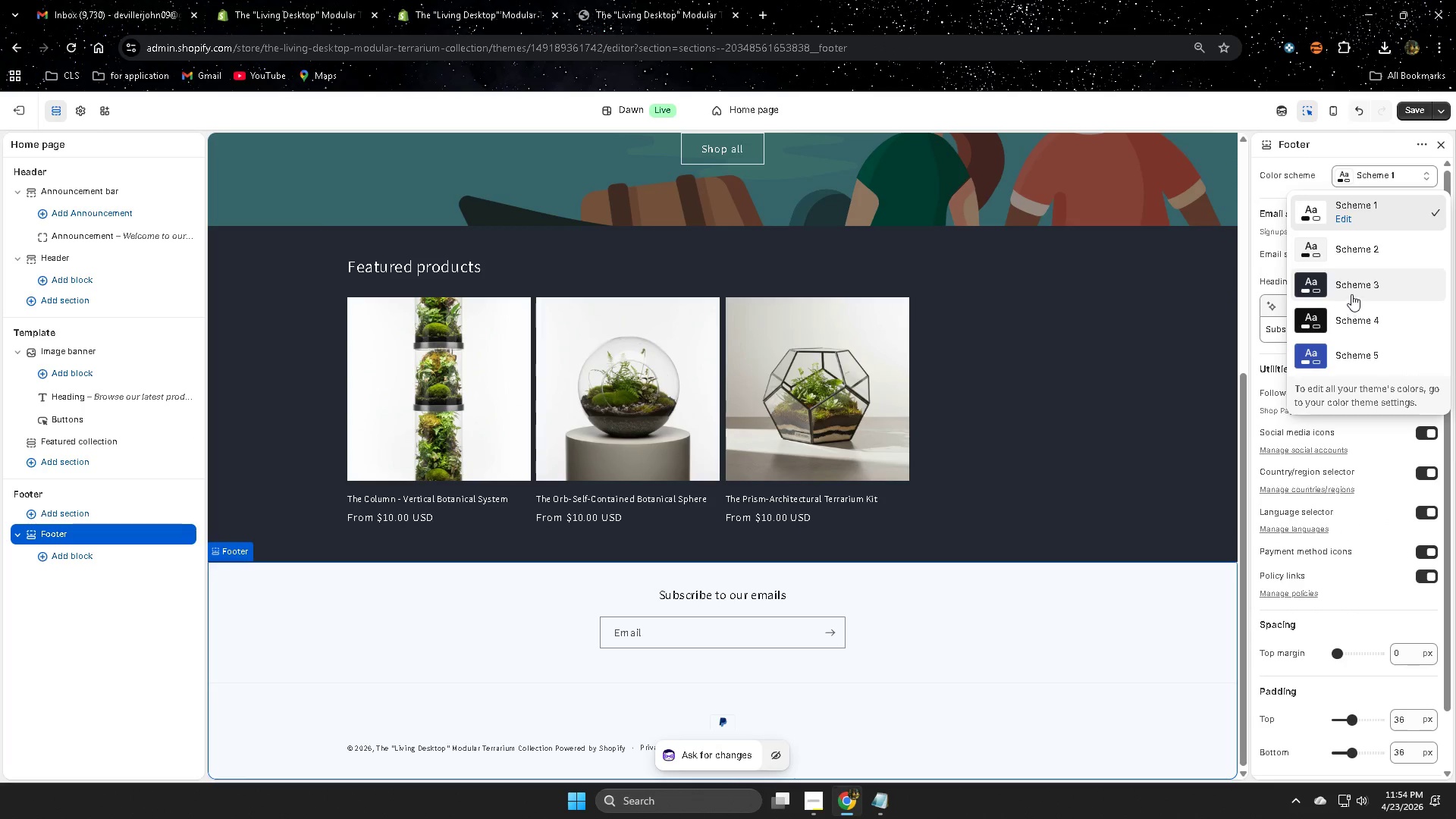 
left_click([1351, 285])
 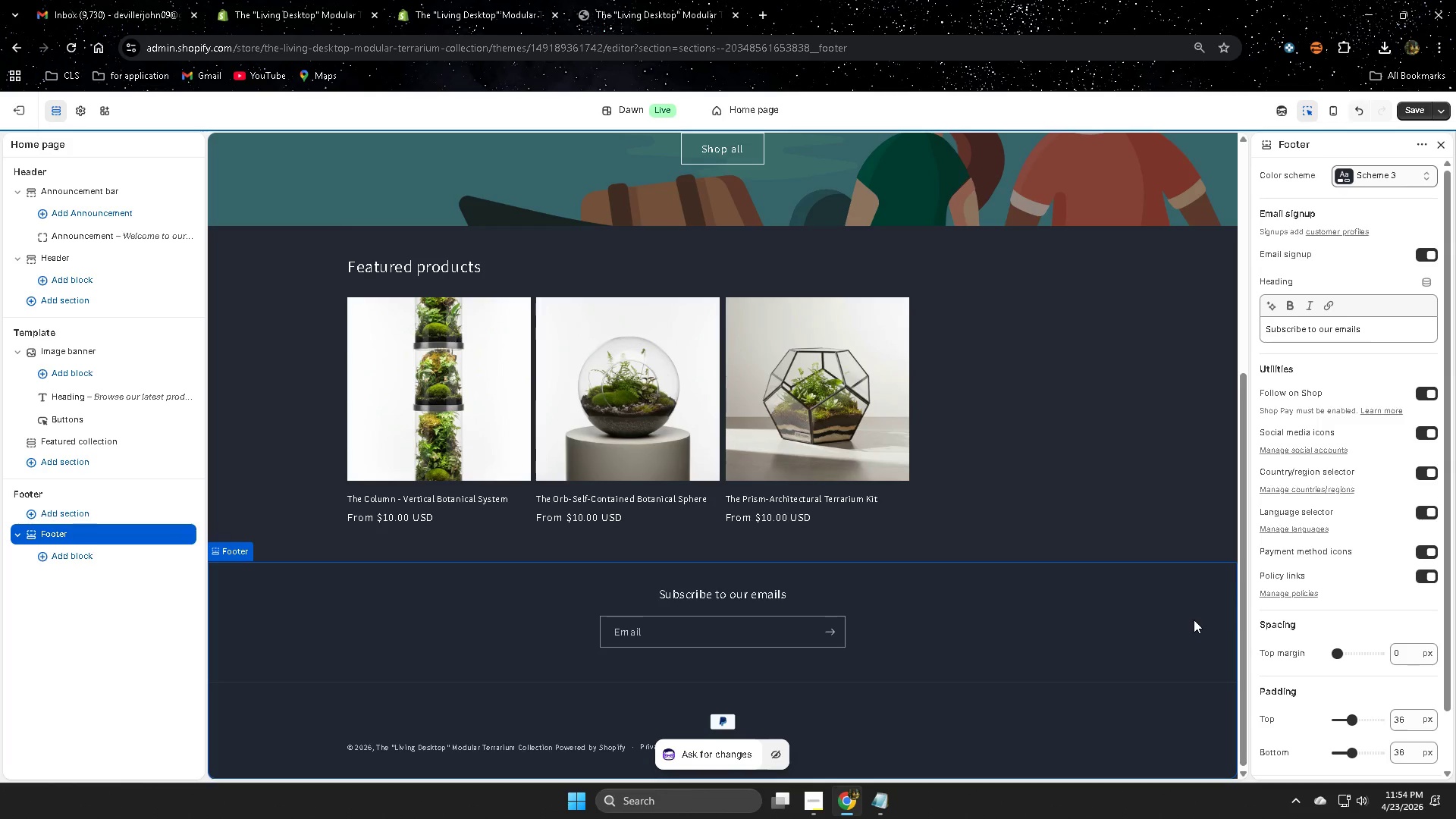 
scroll: coordinate [1357, 607], scroll_direction: none, amount: 0.0
 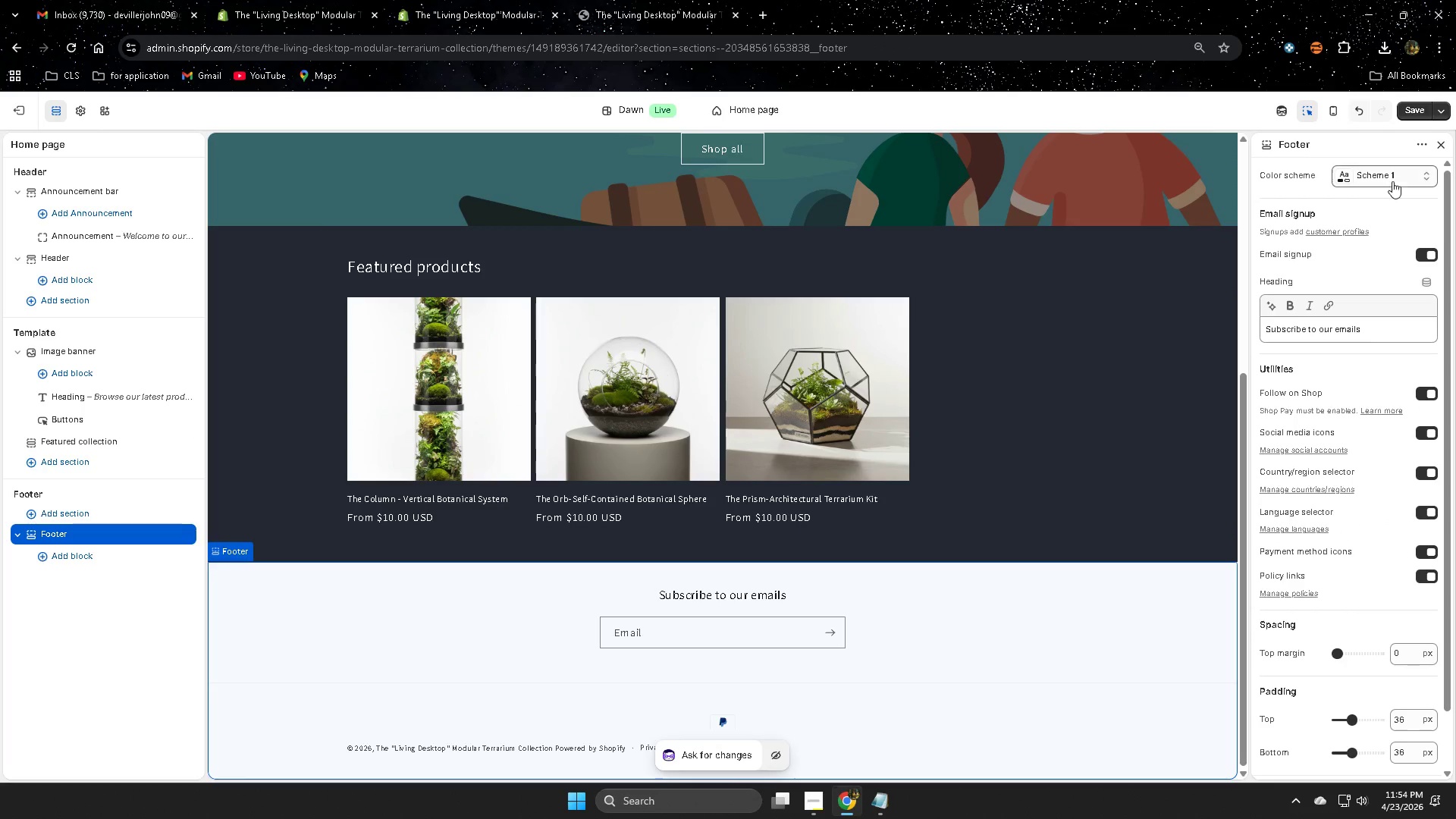 
left_click([1408, 110])
 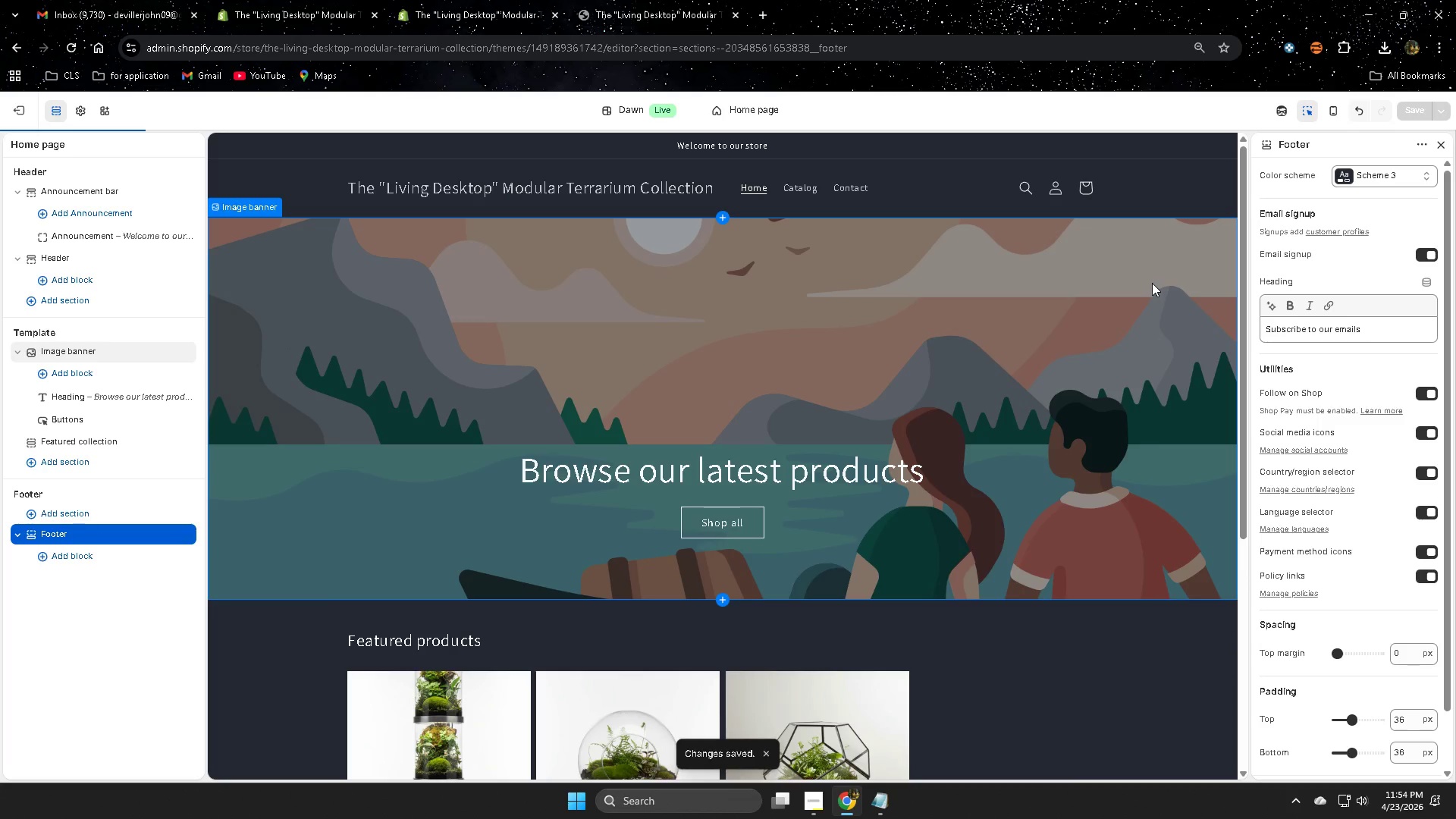 
scroll: coordinate [1090, 599], scroll_direction: up, amount: 12.0
 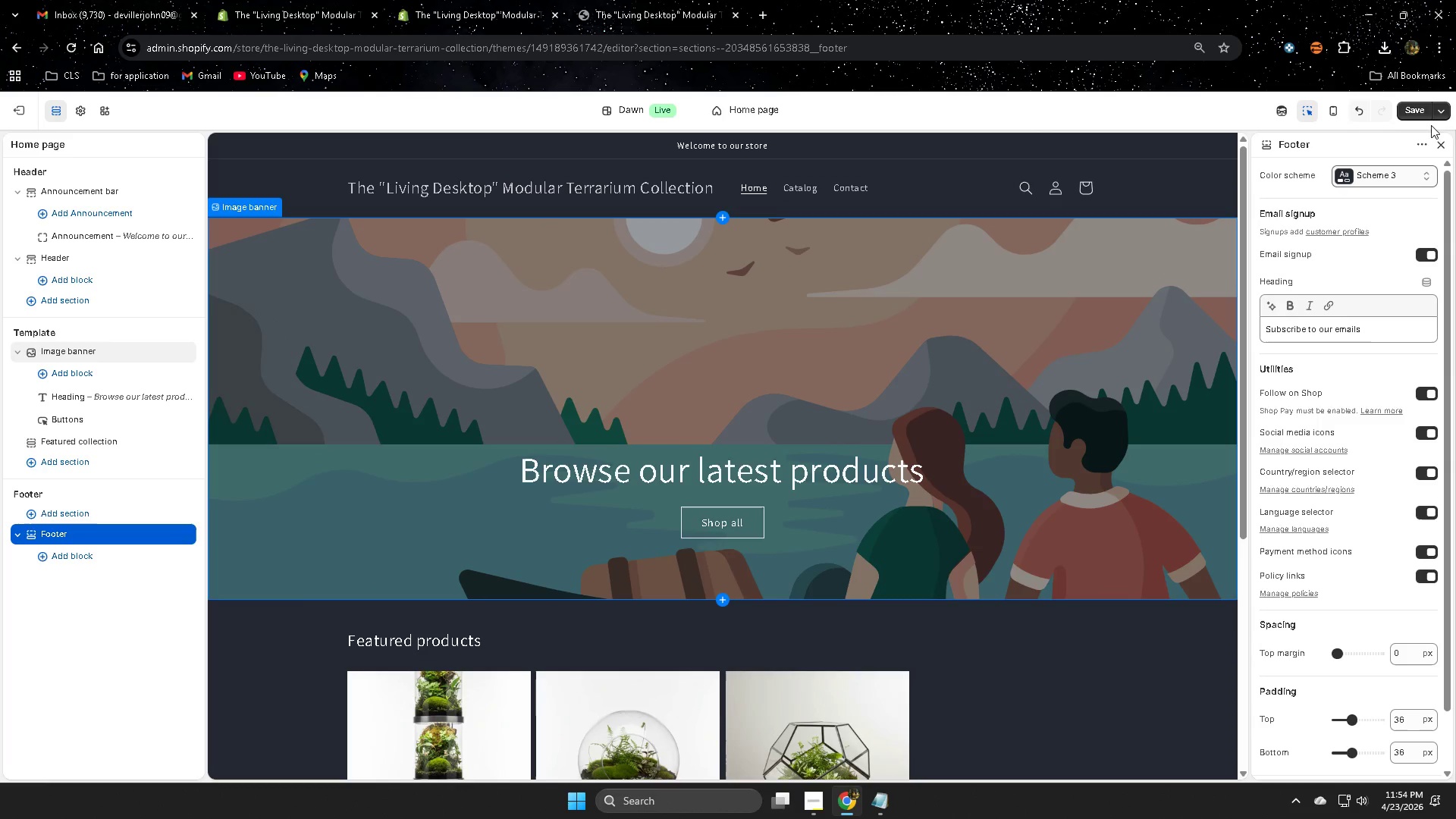 
scroll: coordinate [959, 576], scroll_direction: down, amount: 10.0
 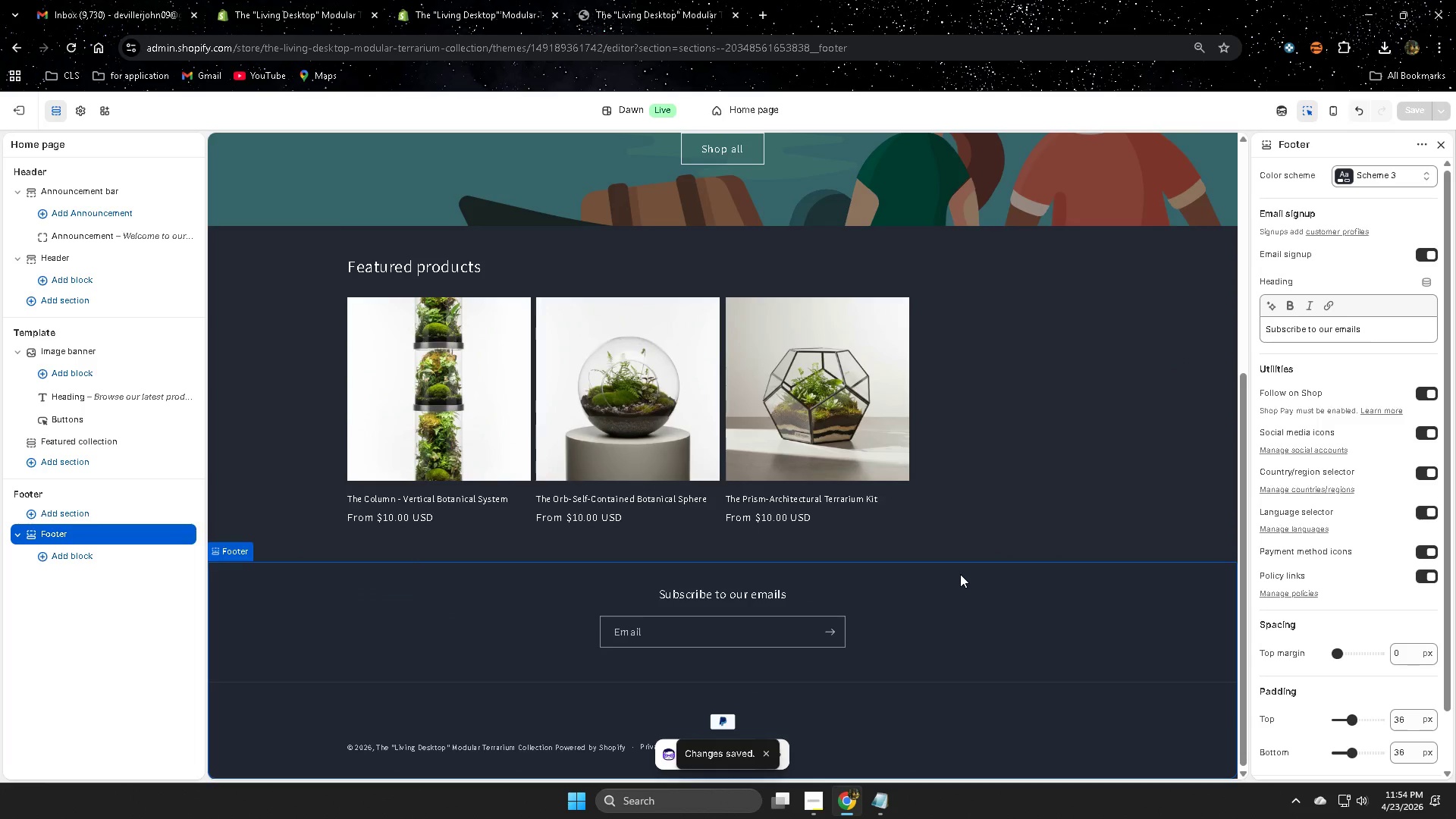 
scroll: coordinate [963, 569], scroll_direction: up, amount: 8.0
 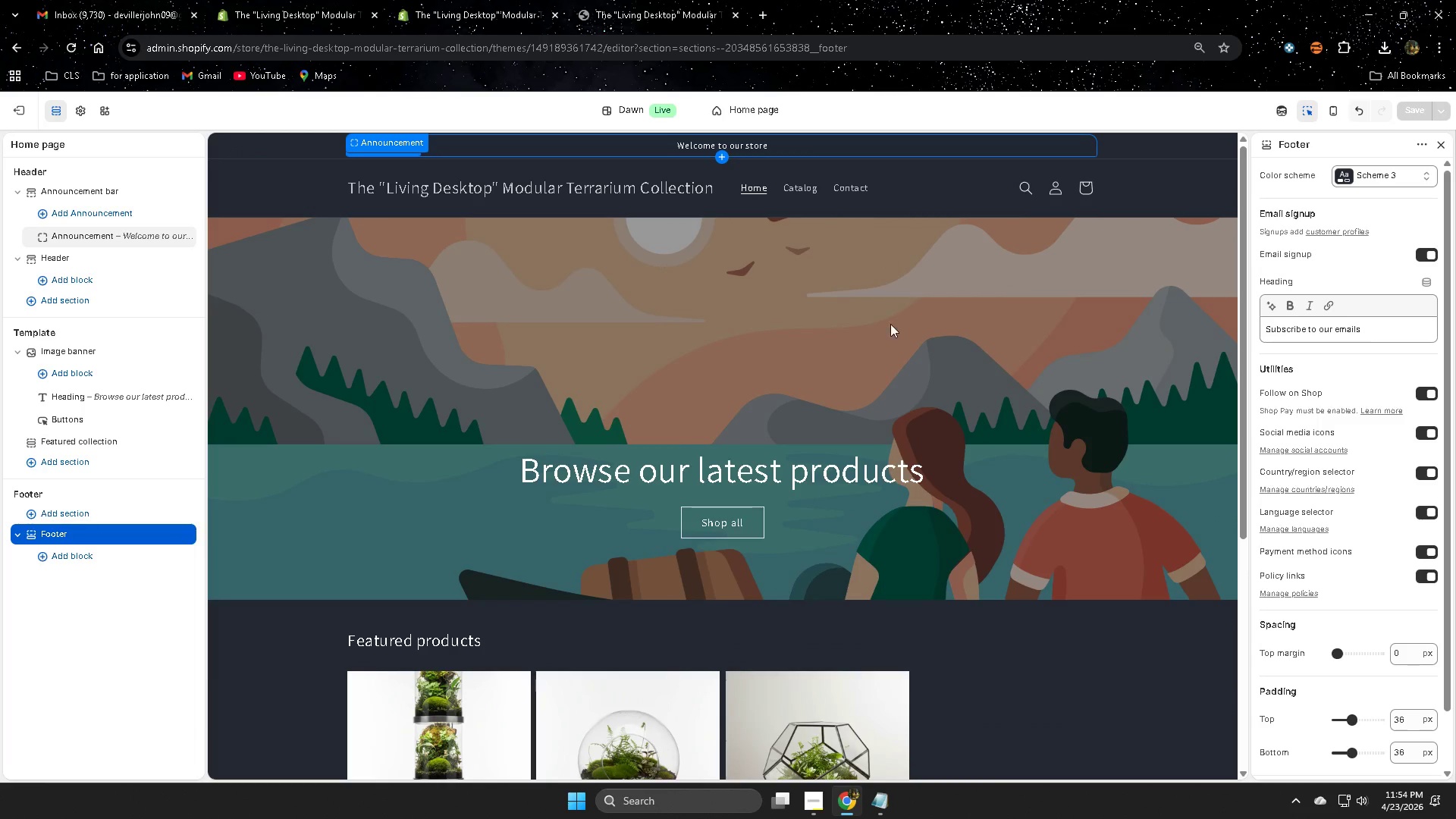 
left_click([469, 692])
 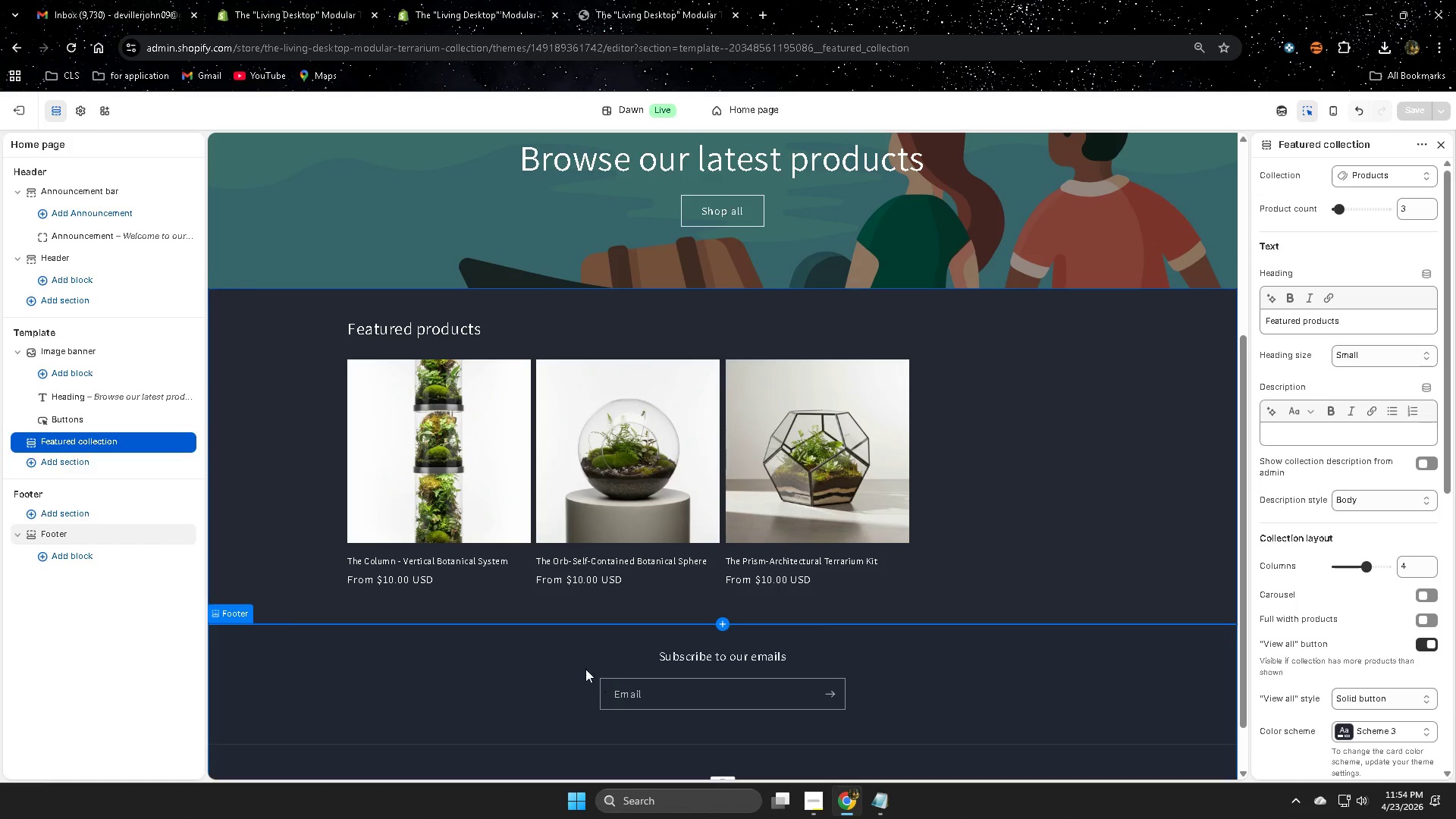 
left_click([497, 479])
 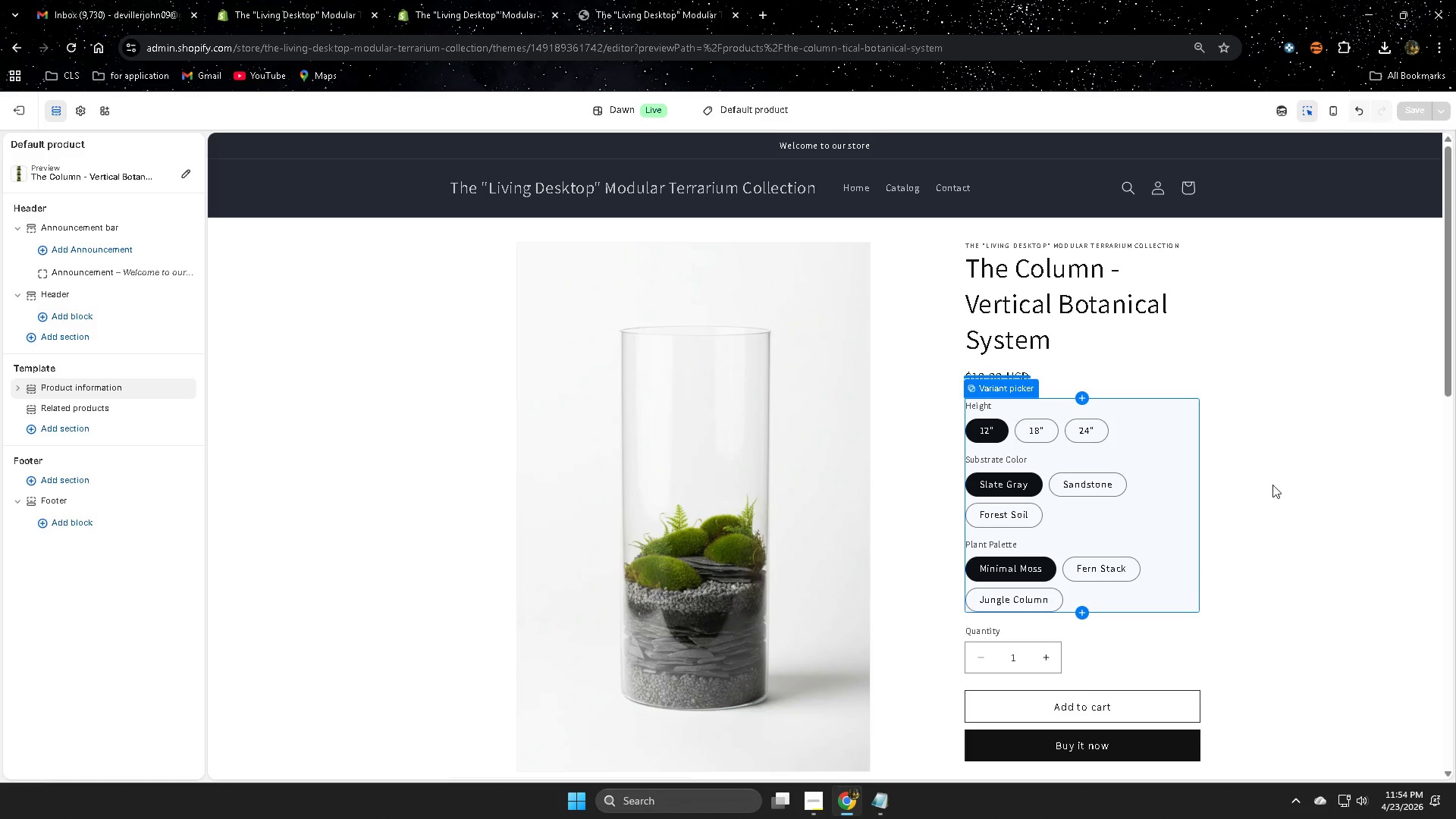 
left_click([1312, 354])
 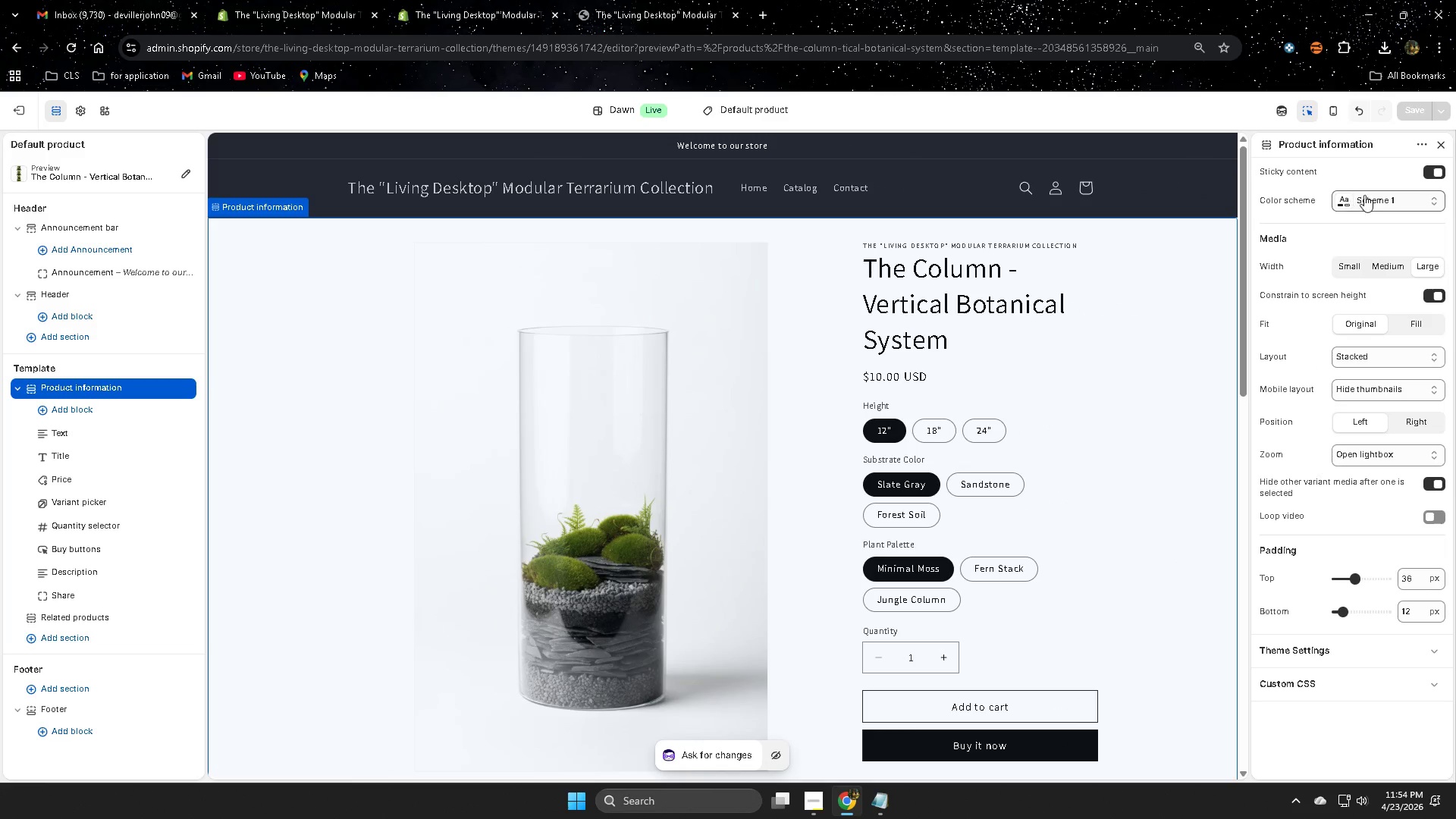 
left_click([1389, 201])
 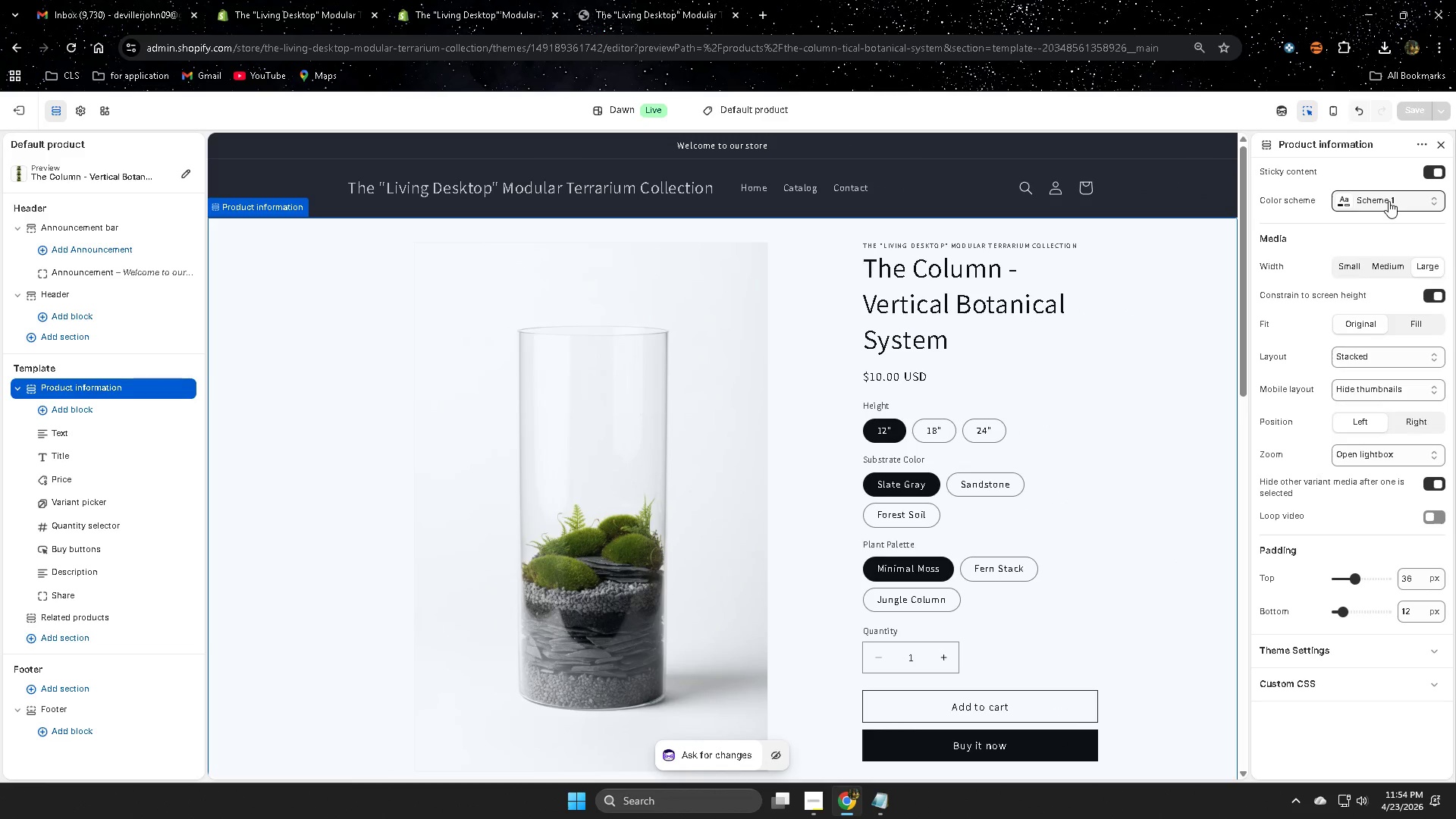 
mouse_move([1312, 344])
 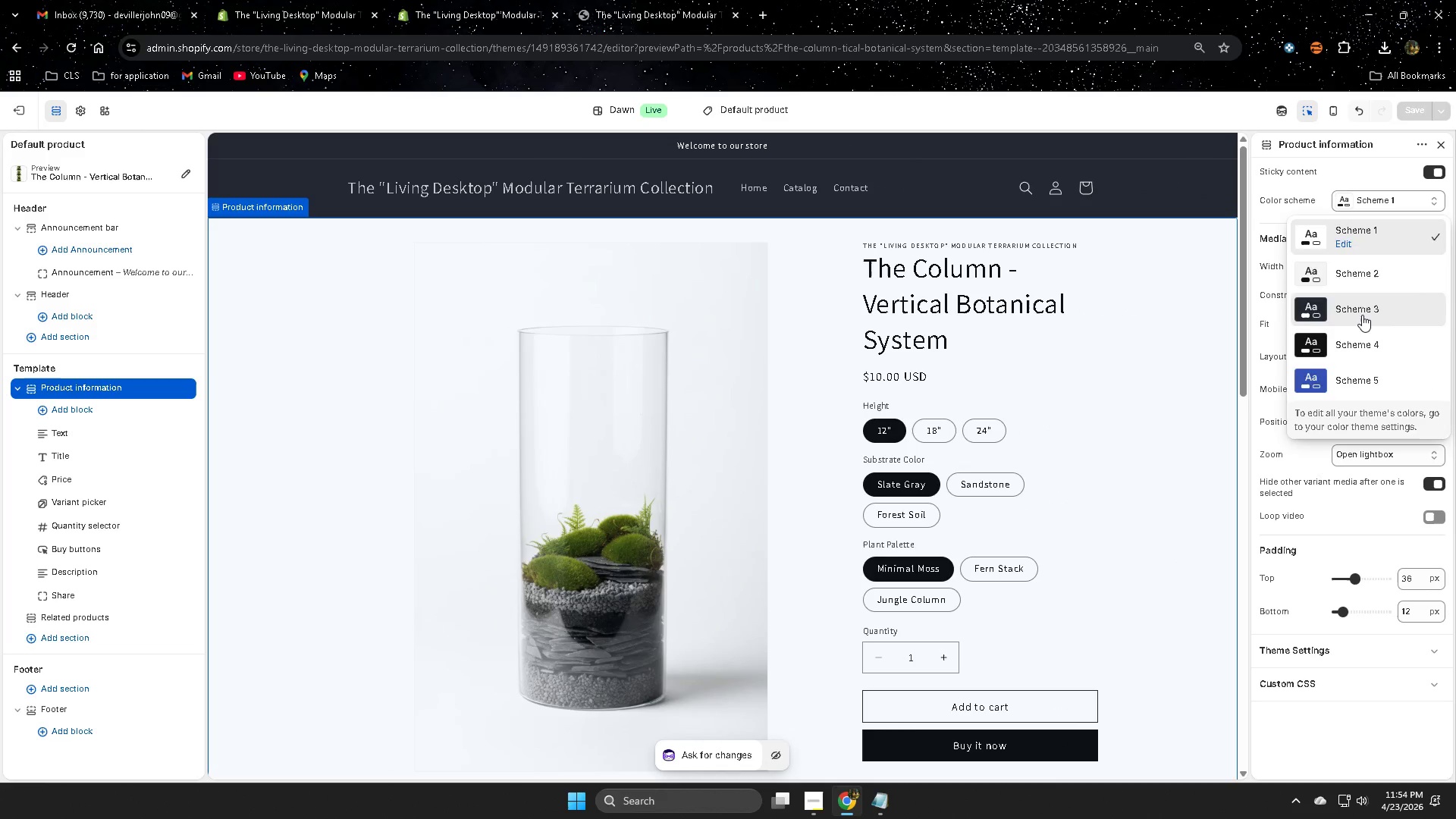 
left_click([1362, 315])
 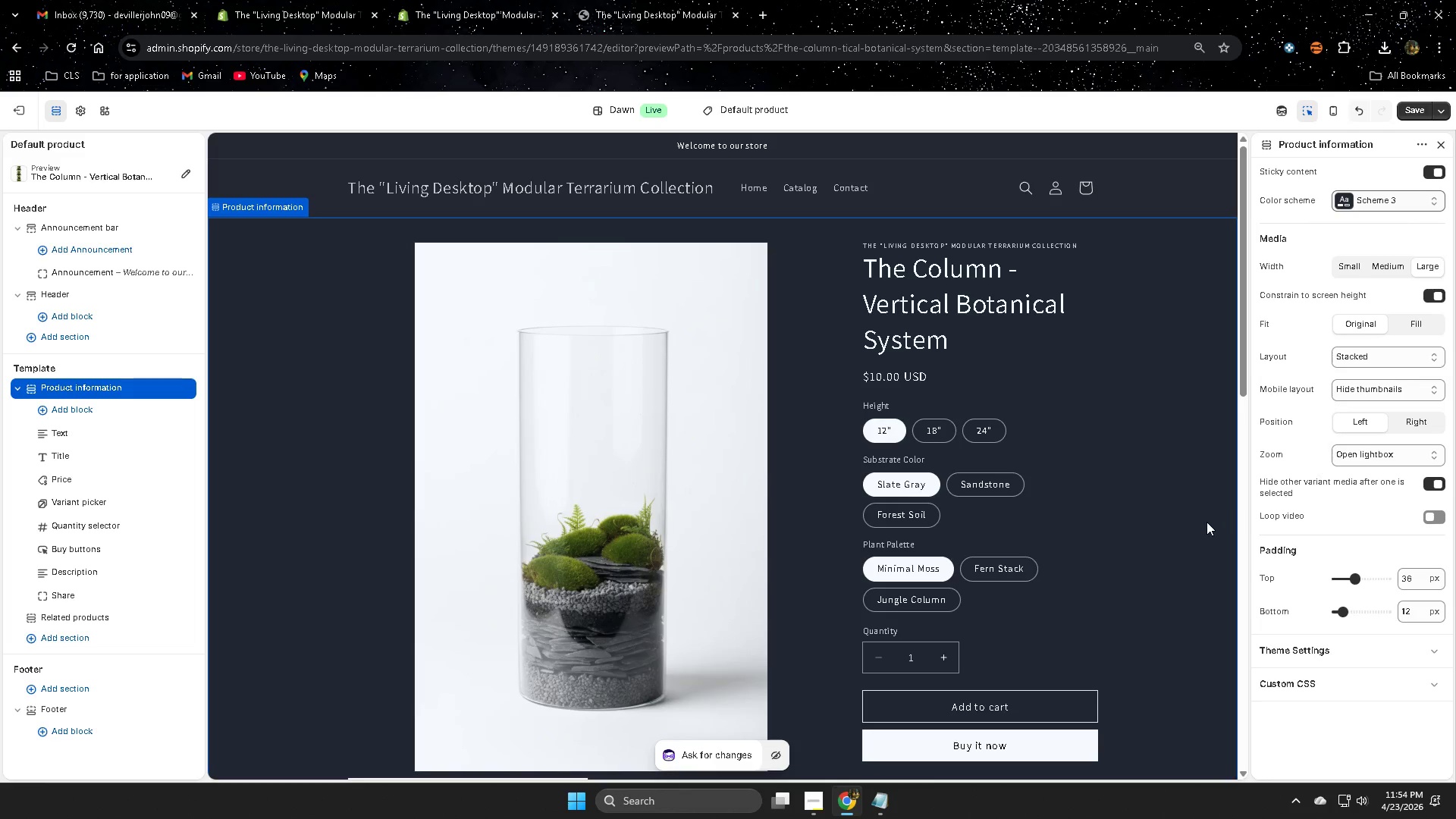 
scroll: coordinate [1061, 498], scroll_direction: down, amount: 8.0
 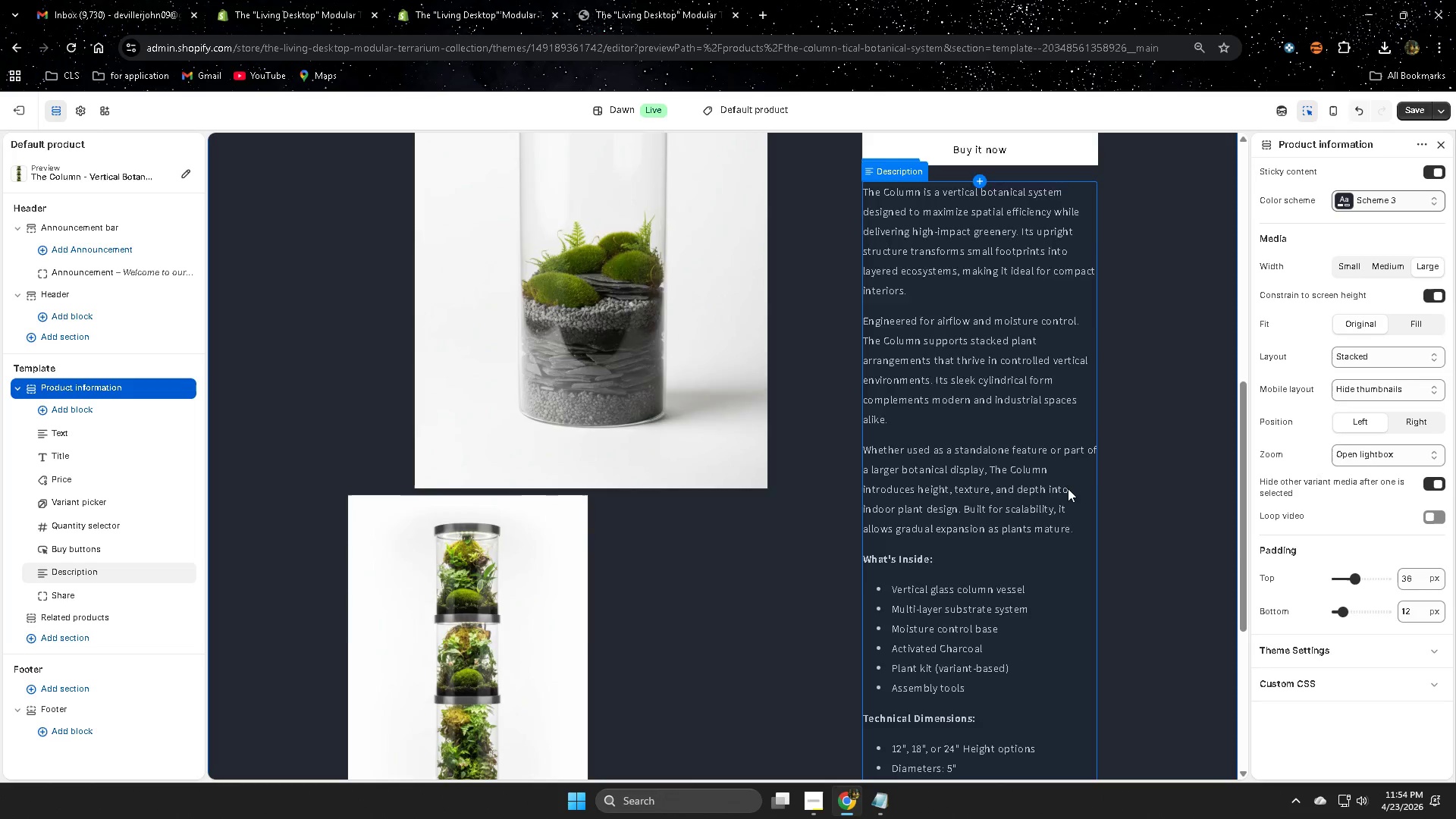 
scroll: coordinate [1068, 475], scroll_direction: up, amount: 6.0
 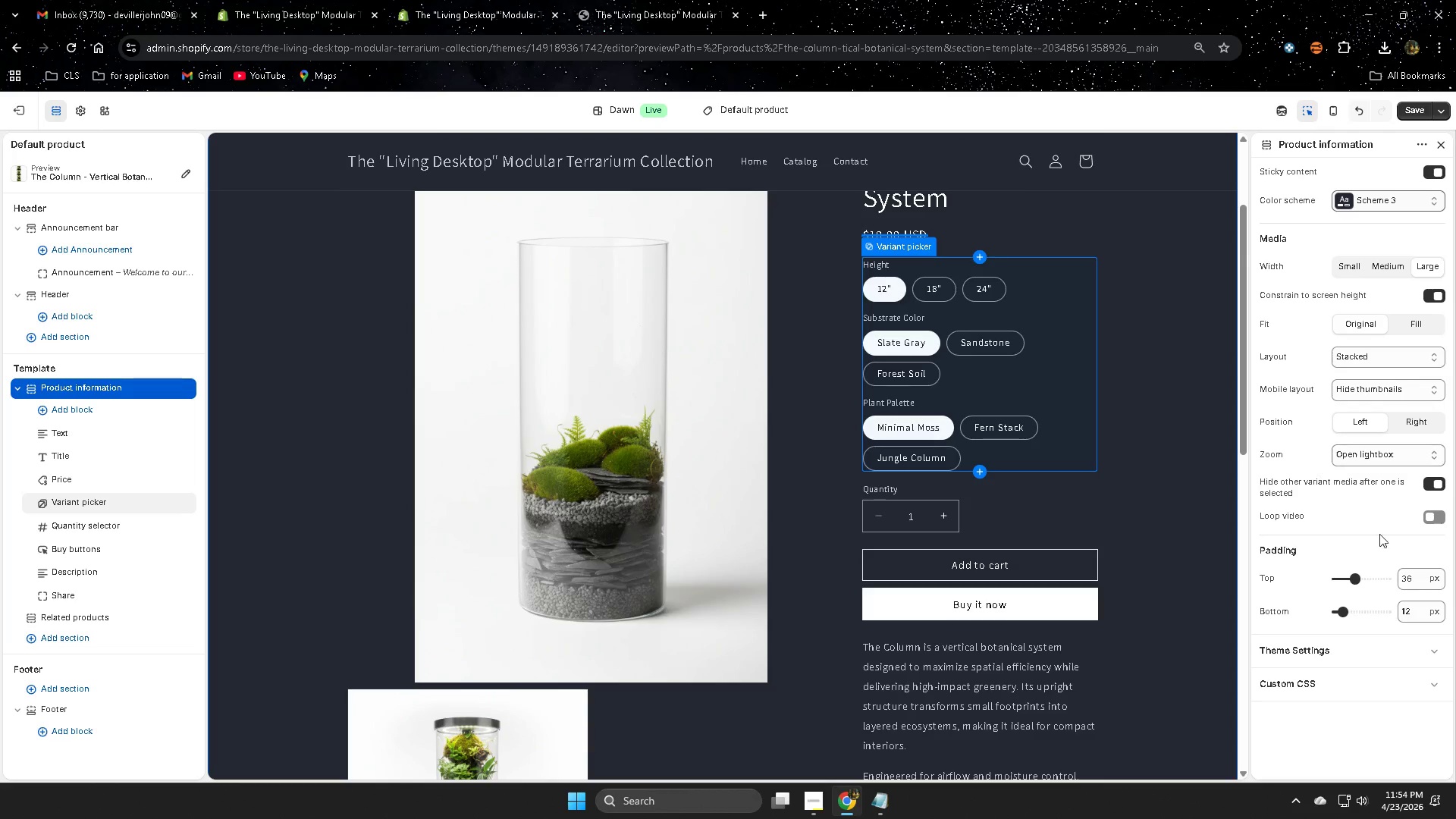 
scroll: coordinate [1164, 631], scroll_direction: down, amount: 10.0
 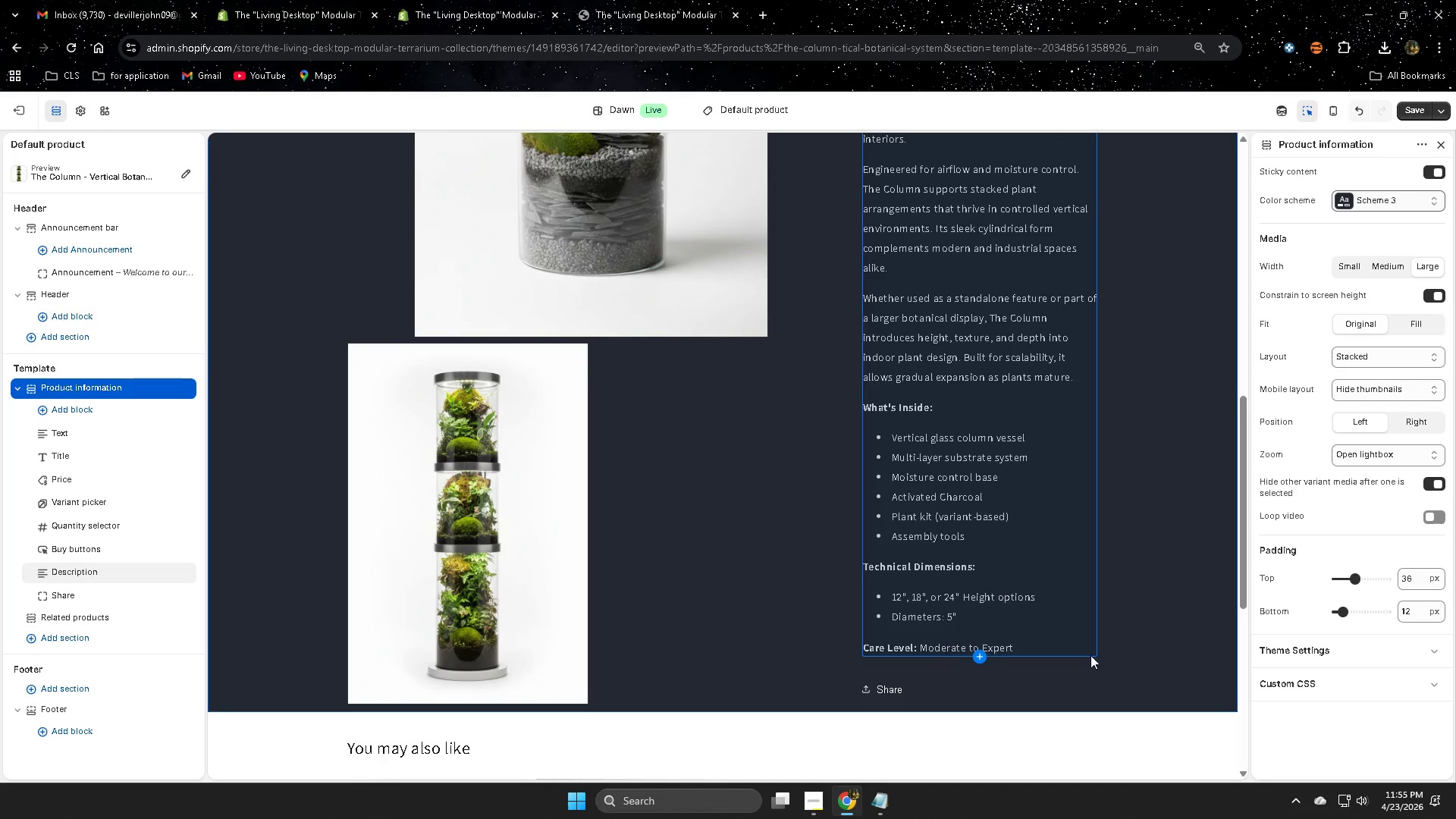 
scroll: coordinate [1213, 530], scroll_direction: up, amount: 3.0
 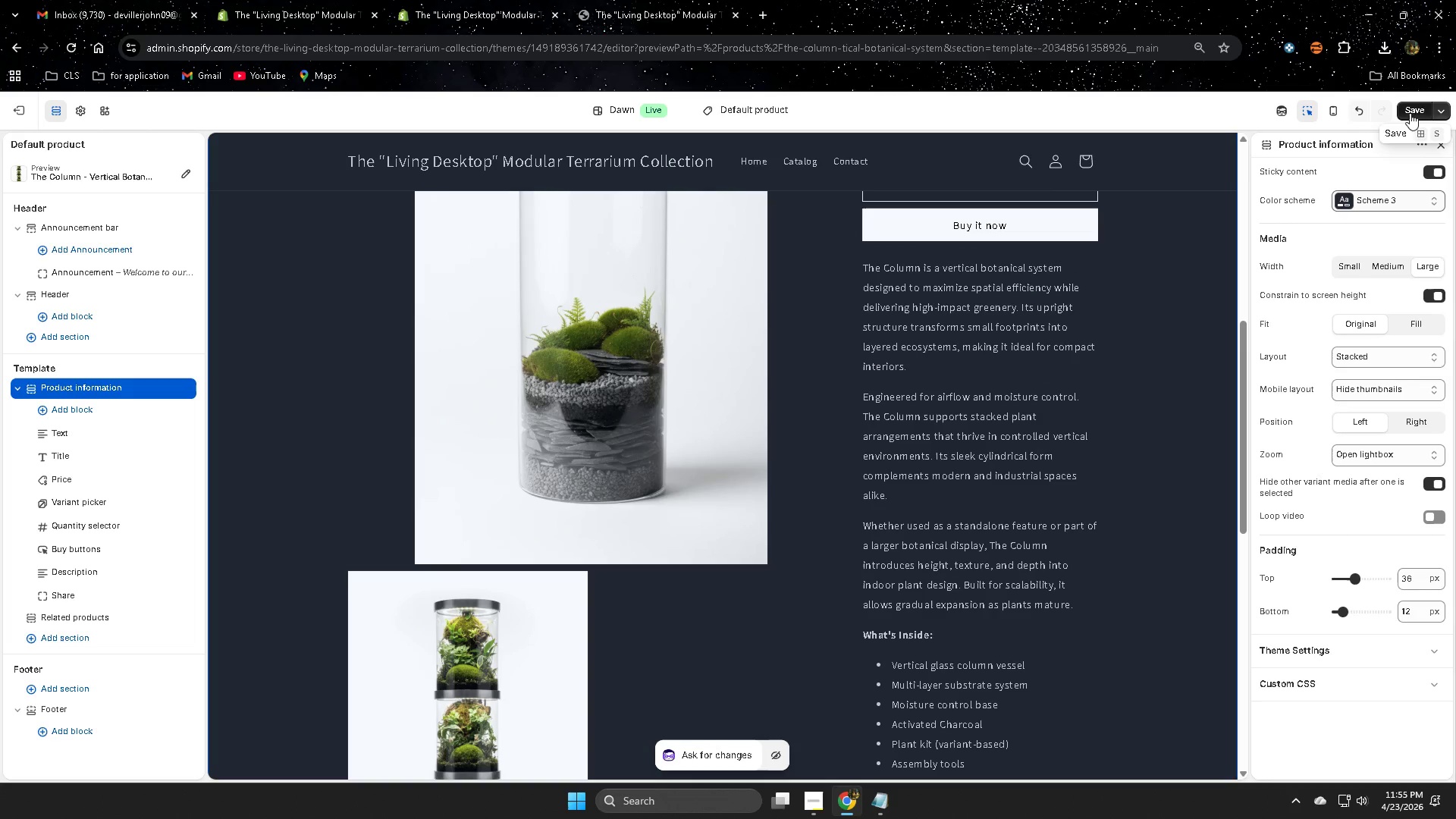 
left_click([1407, 113])
 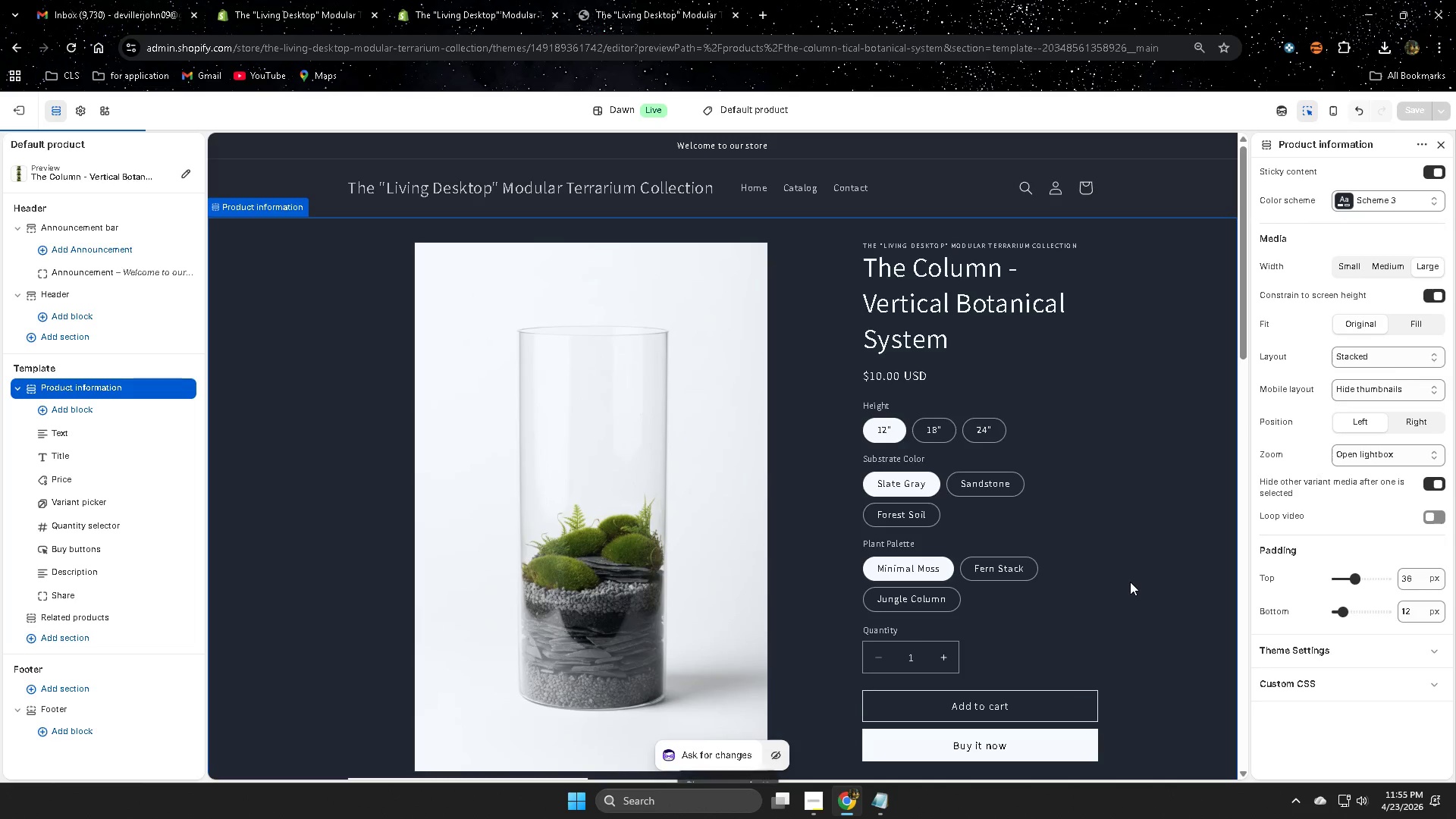 
scroll: coordinate [777, 589], scroll_direction: up, amount: 10.0
 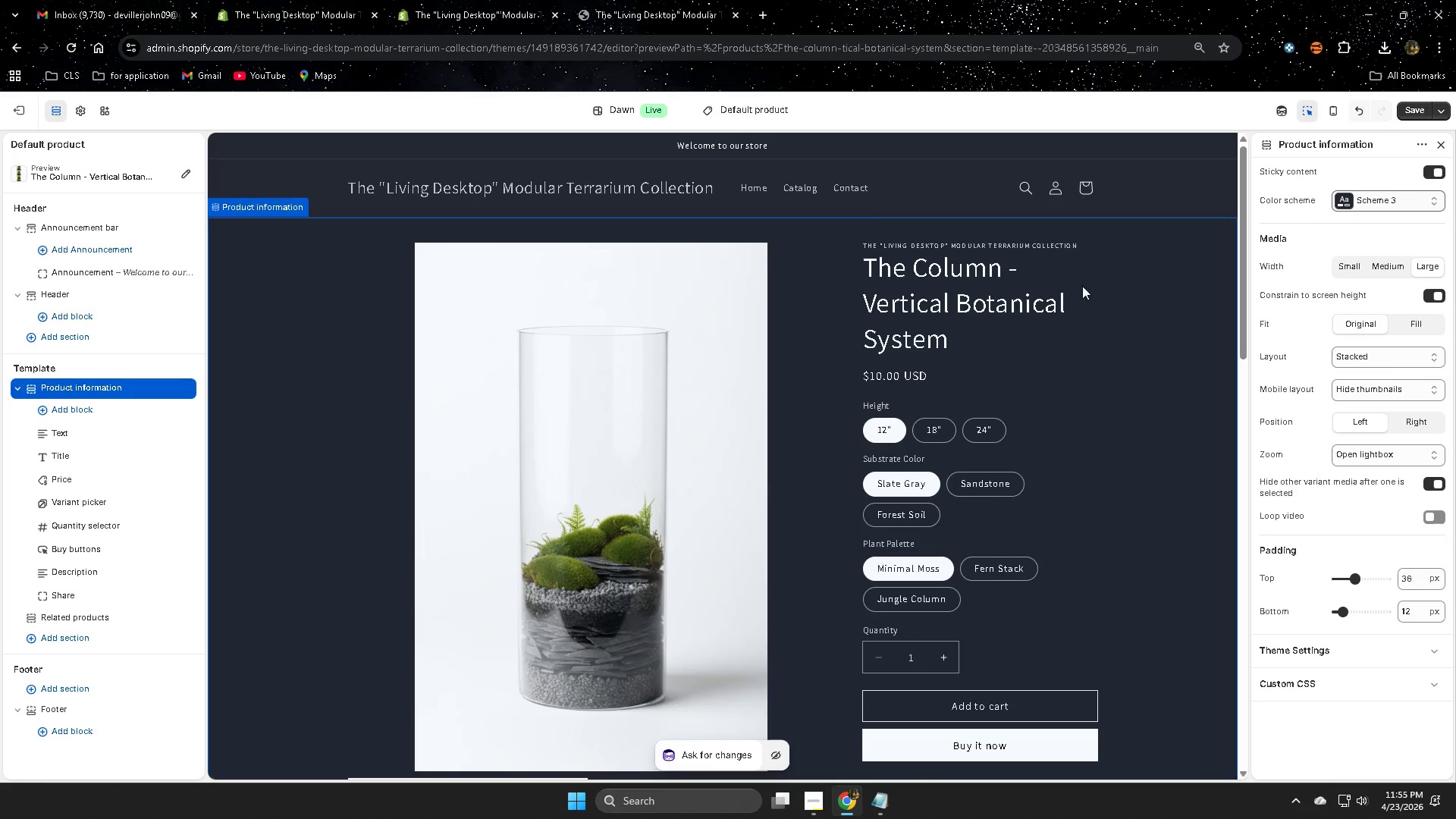 
scroll: coordinate [925, 633], scroll_direction: none, amount: 0.0
 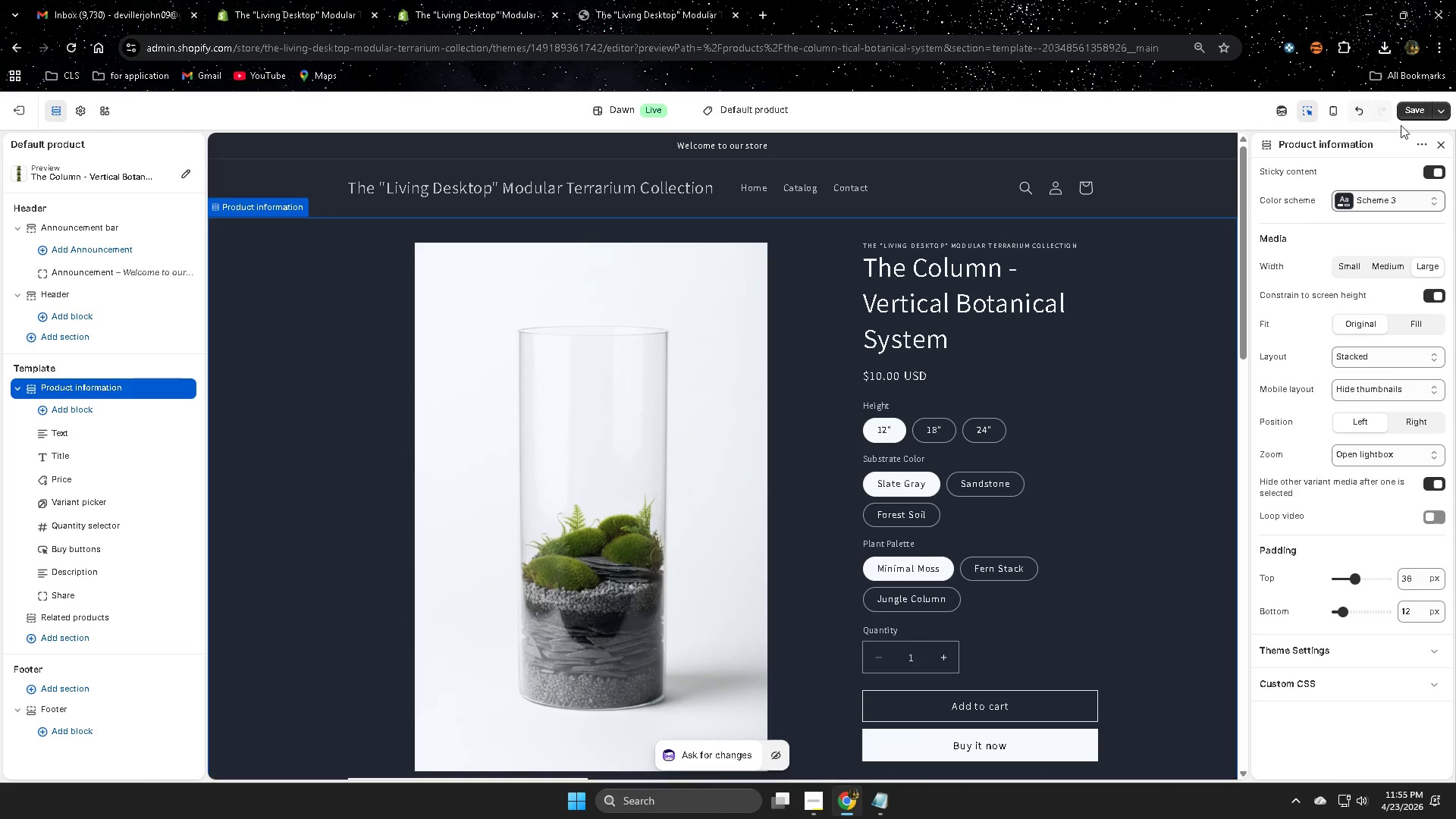 
scroll: coordinate [1130, 582], scroll_direction: down, amount: 4.0
 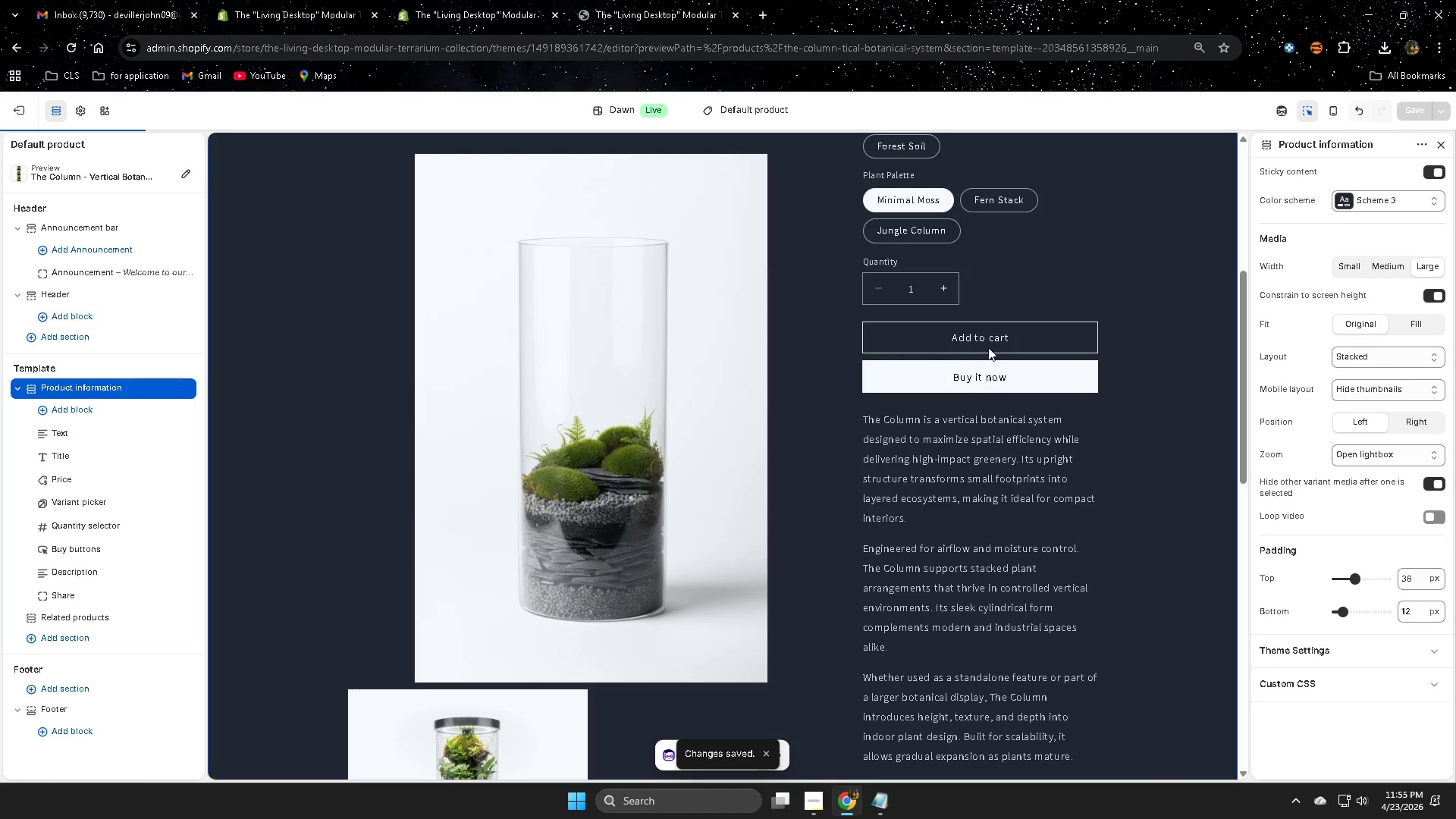 
left_click([1087, 163])
 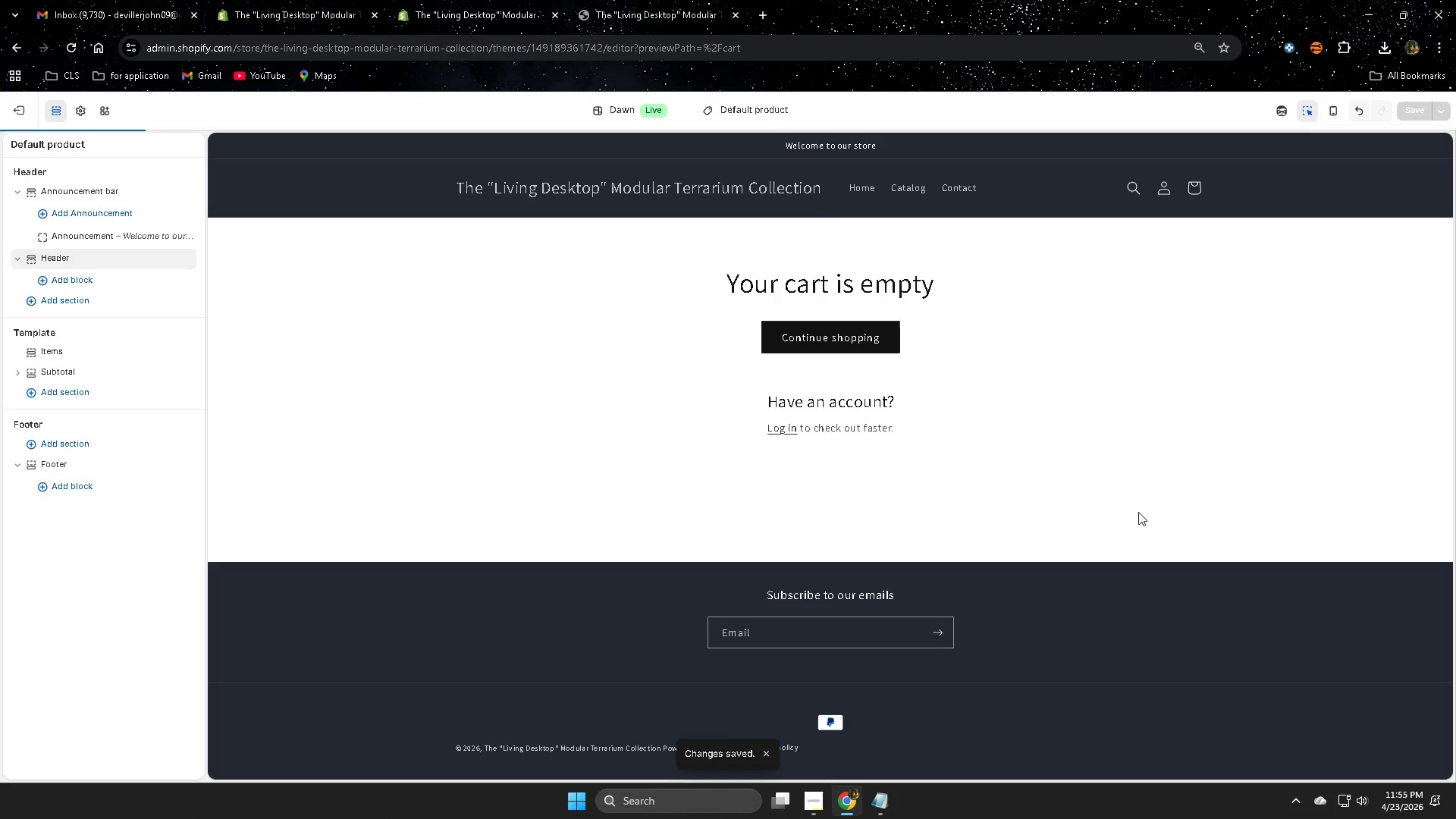 
scroll: coordinate [1062, 471], scroll_direction: up, amount: 4.0
 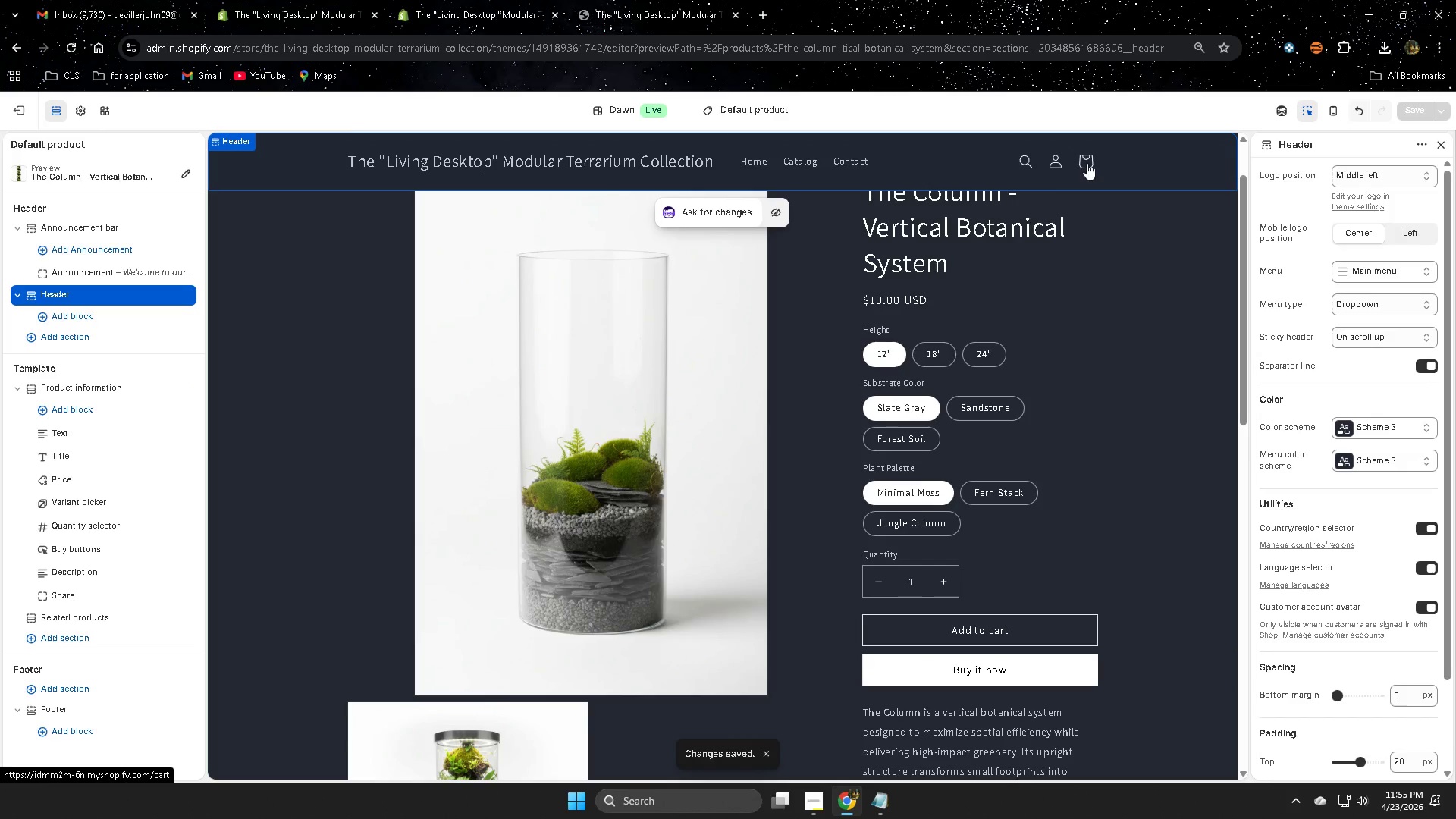 
left_click([1138, 393])
 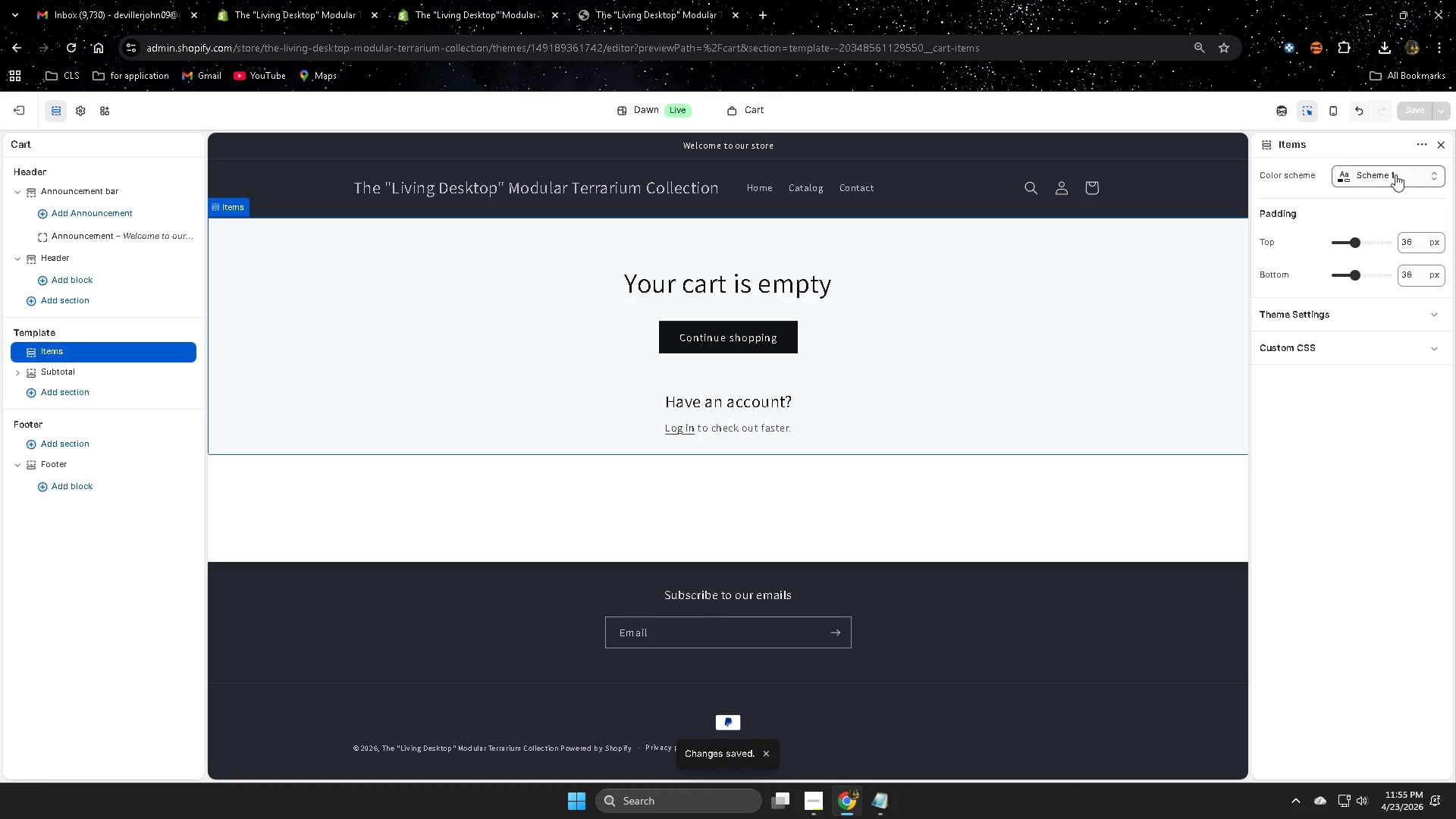 
left_click([1392, 174])
 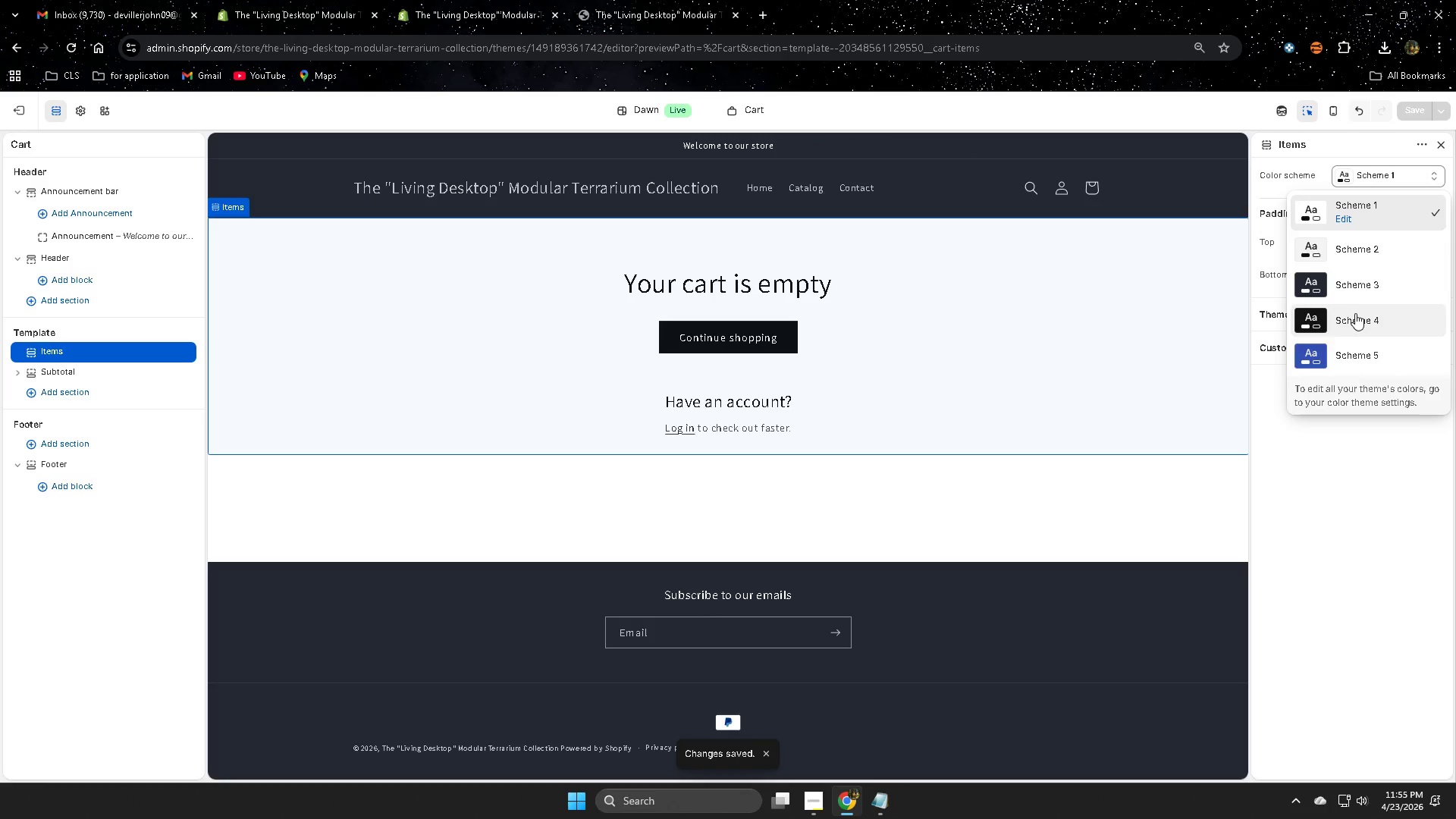 
left_click([1355, 290])
 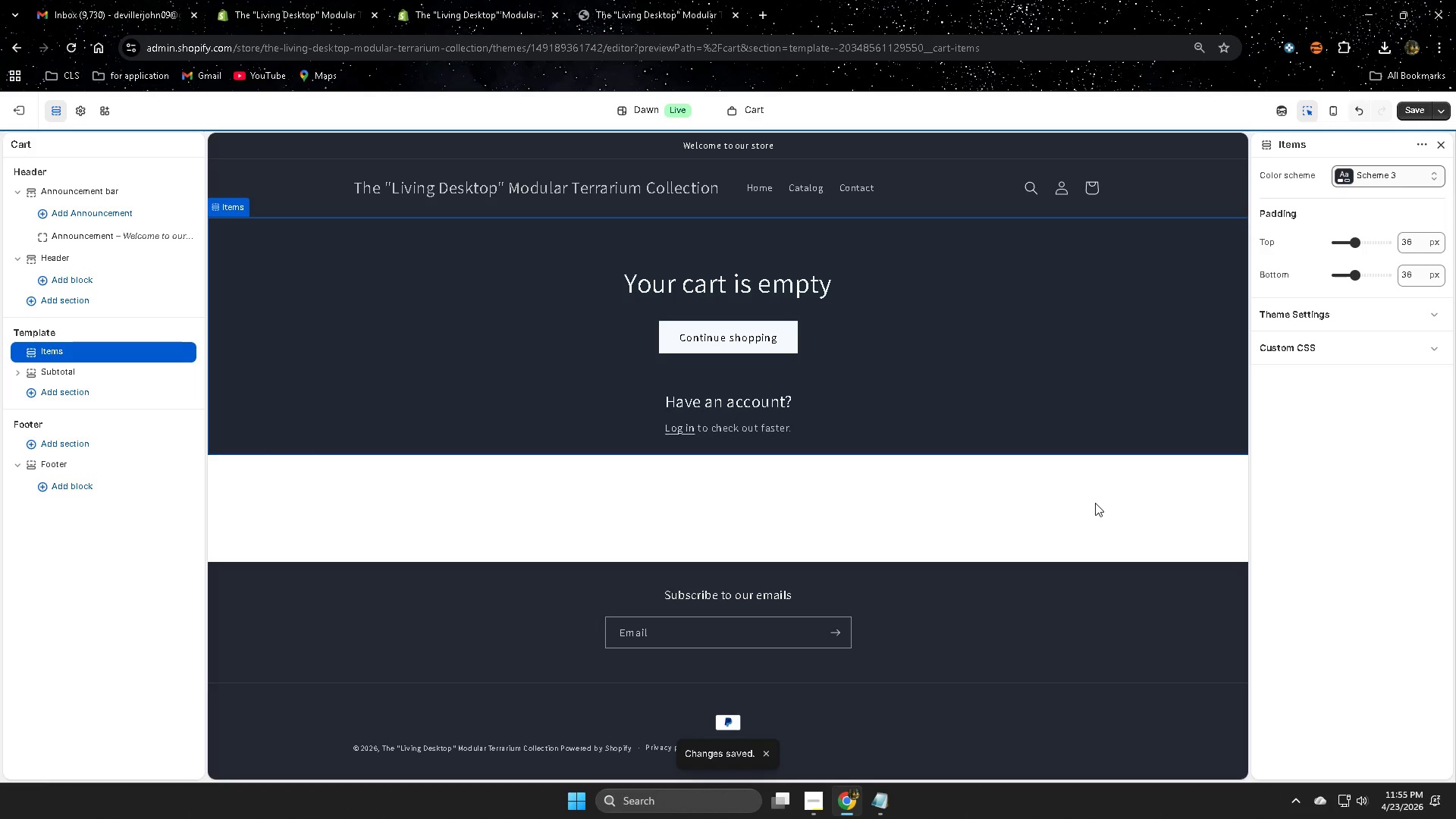 
left_click([1095, 503])
 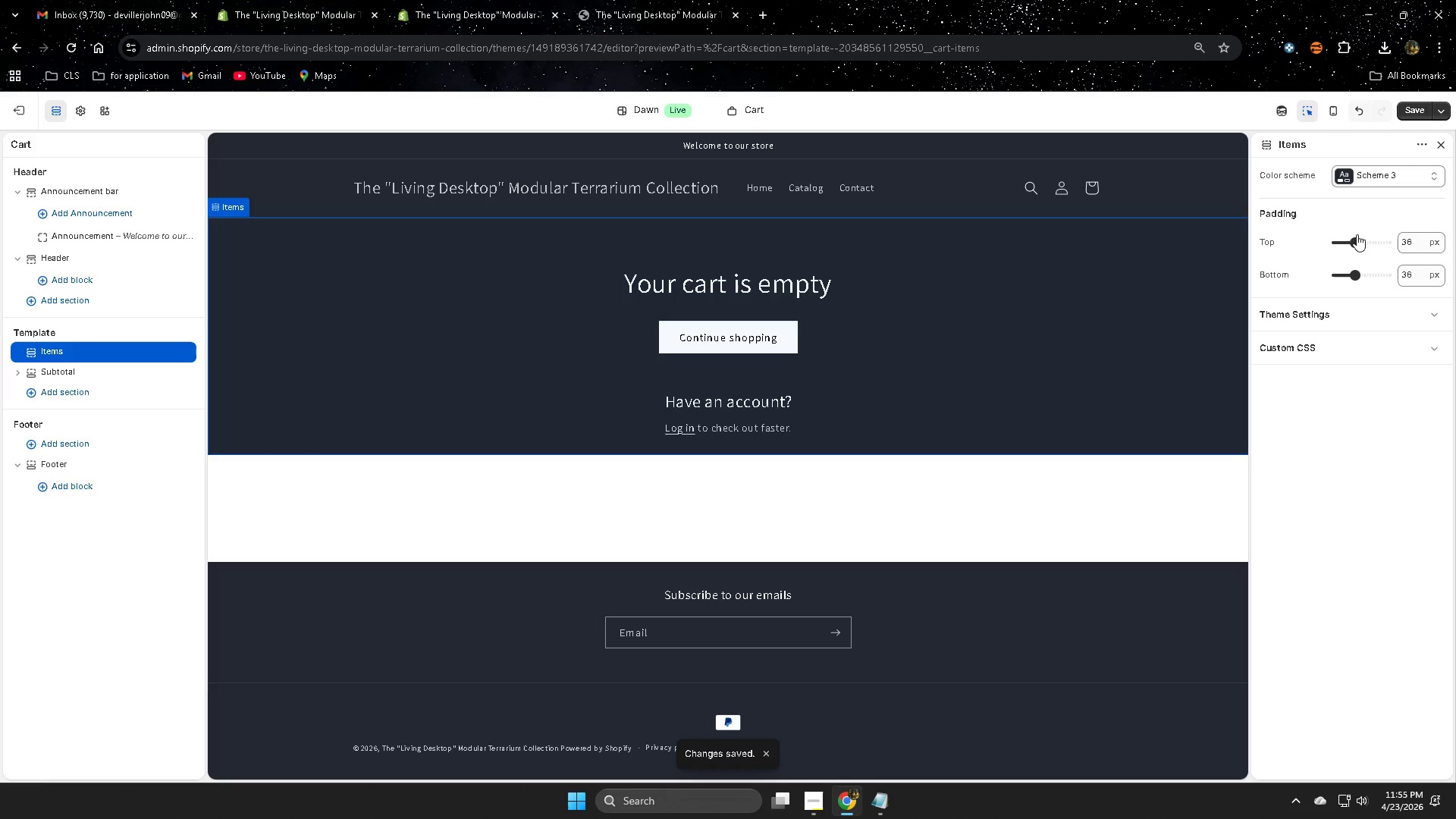 
left_click_drag(start_coordinate=[1356, 243], to_coordinate=[1308, 247])
 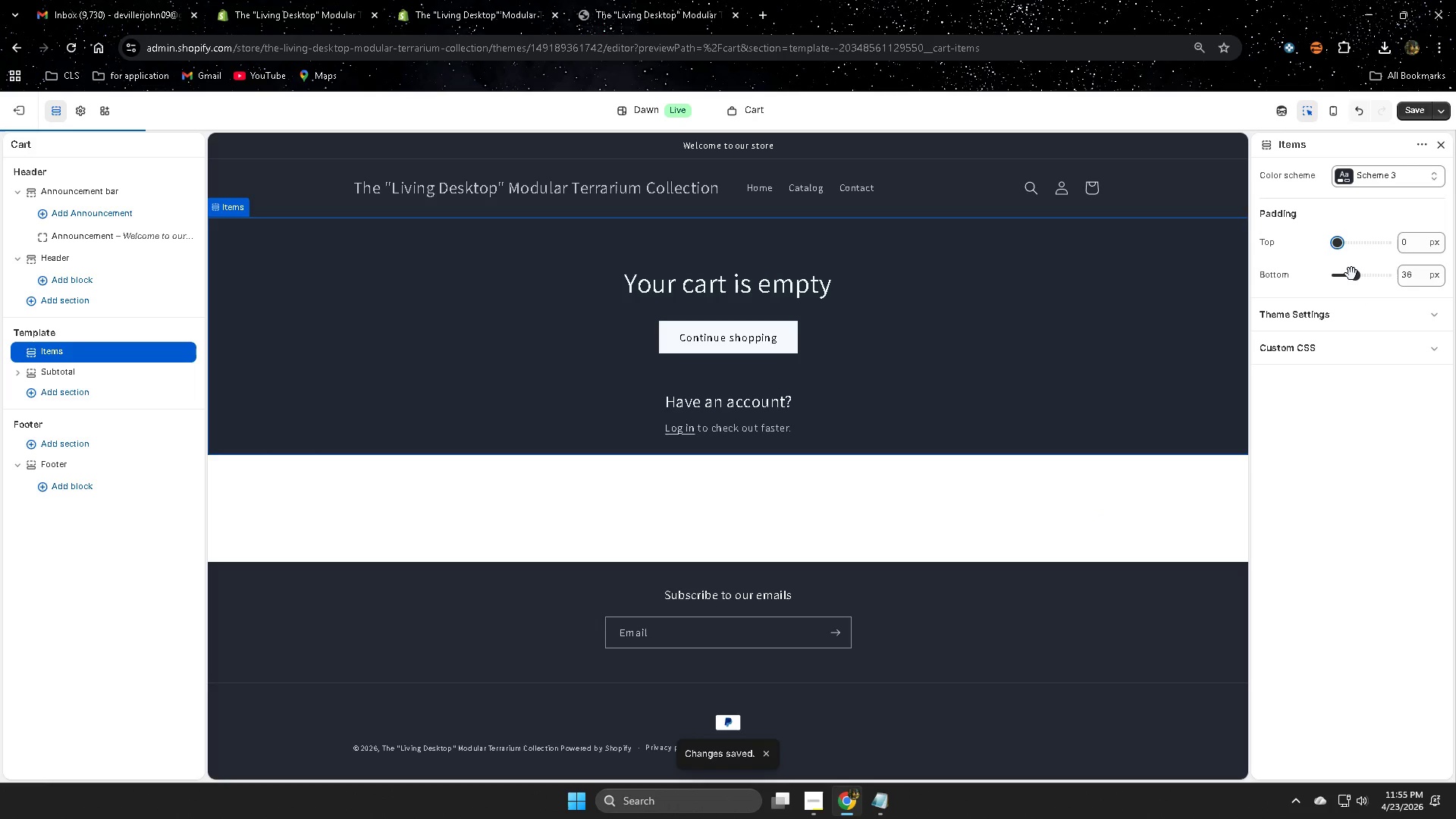 
left_click_drag(start_coordinate=[1352, 273], to_coordinate=[1294, 278])
 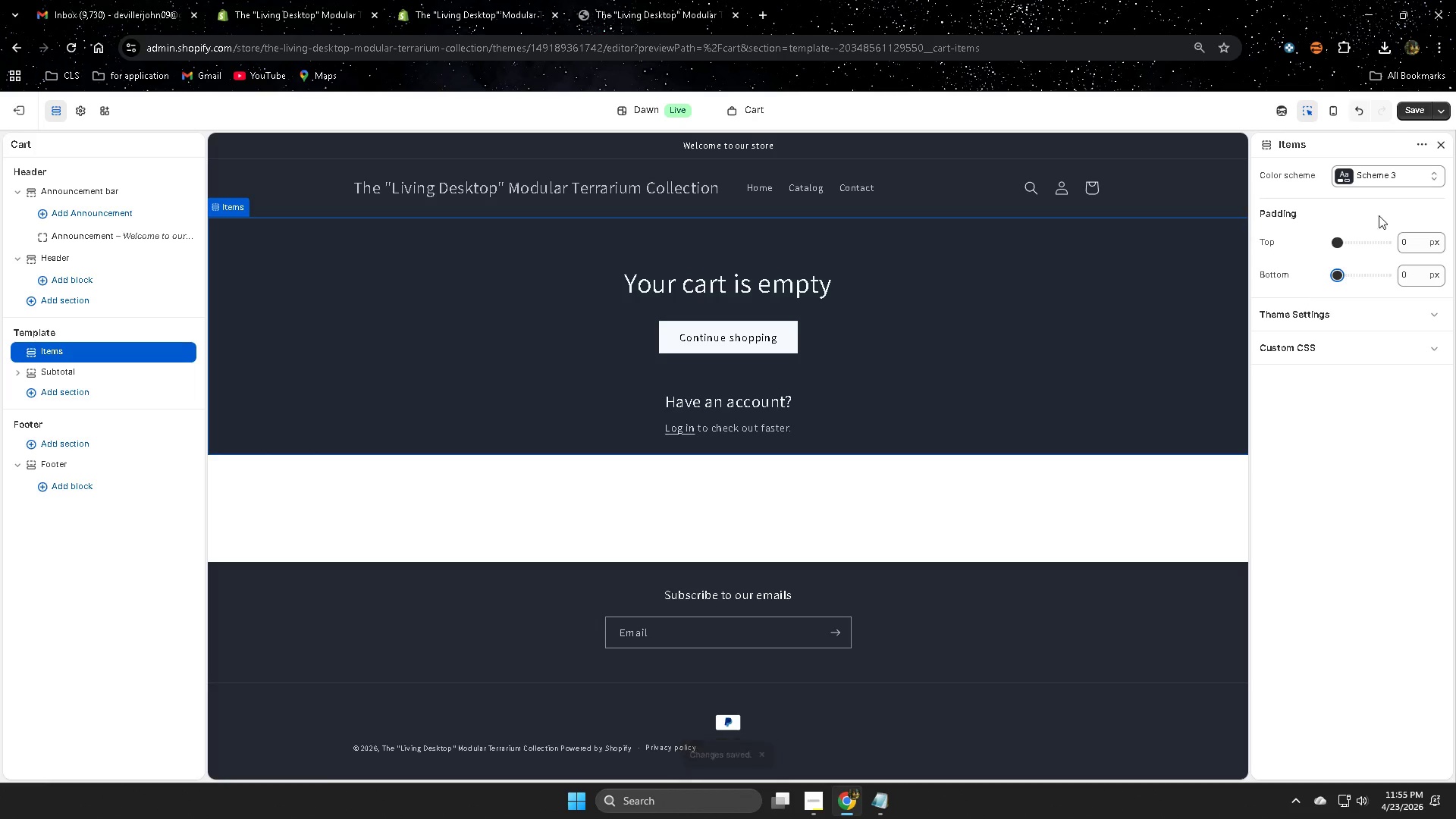 
left_click([1410, 111])
 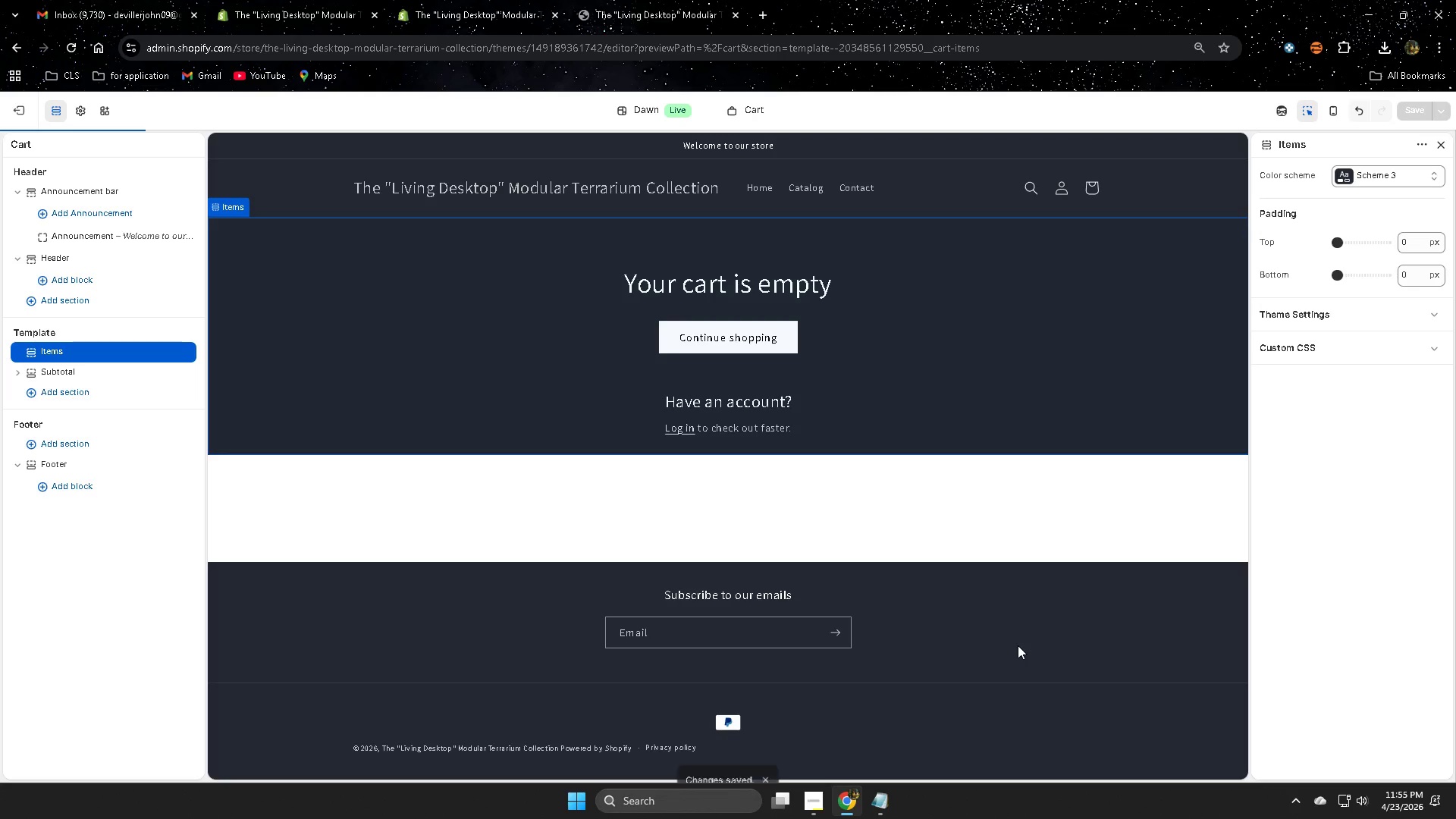 
left_click([756, 188])
 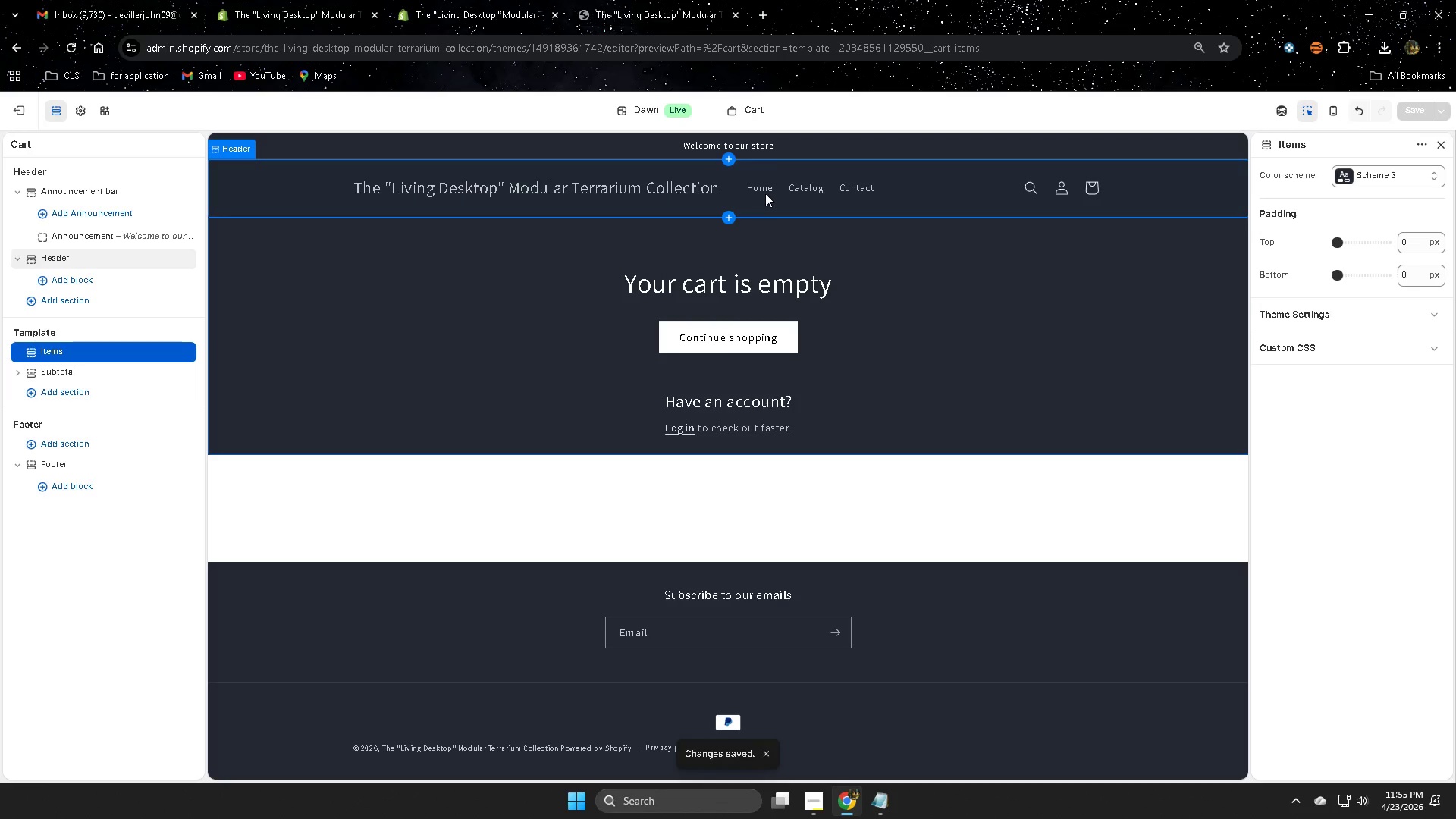 
scroll: coordinate [1018, 645], scroll_direction: up, amount: 4.0
 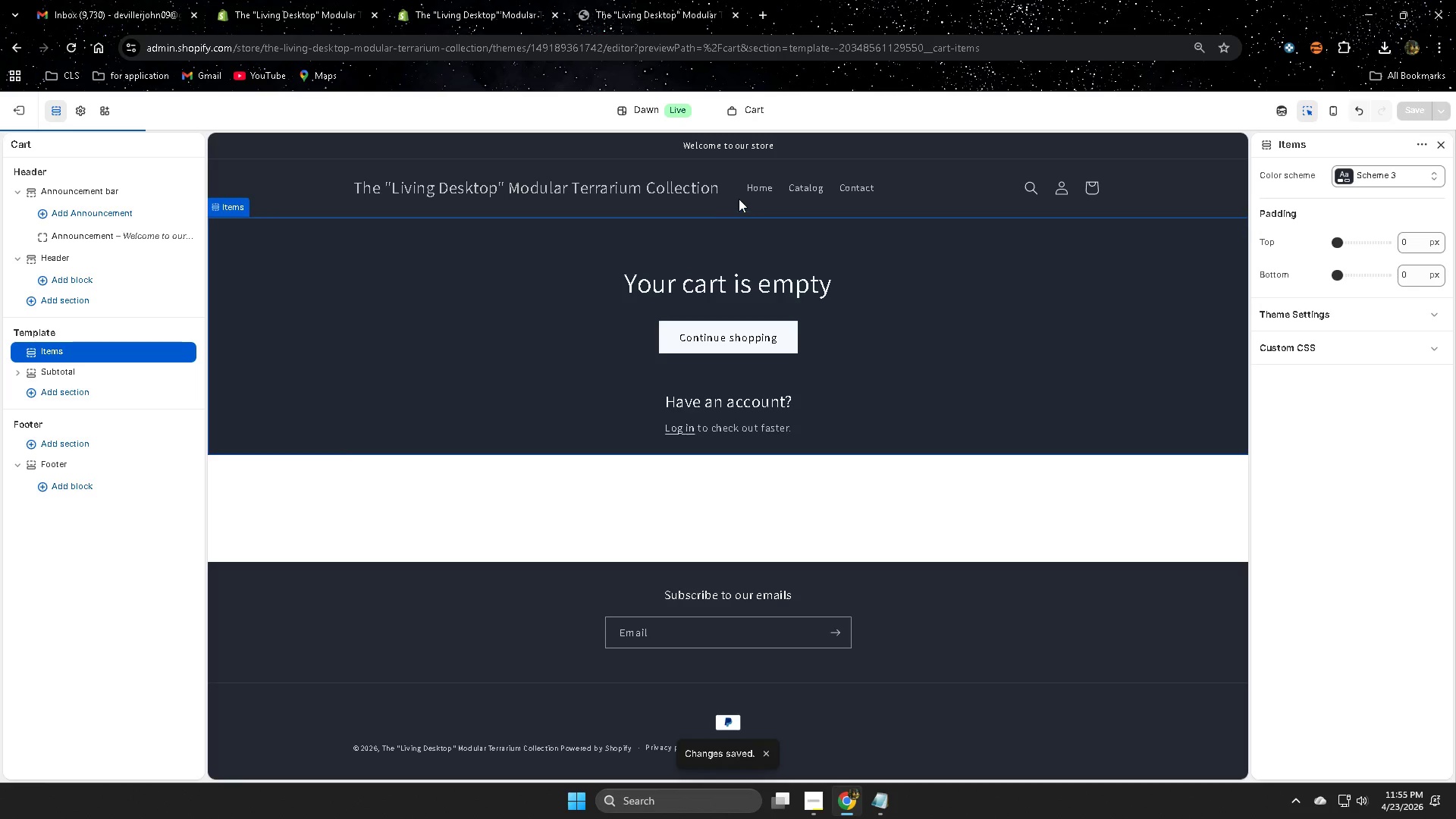 
left_click([755, 189])
 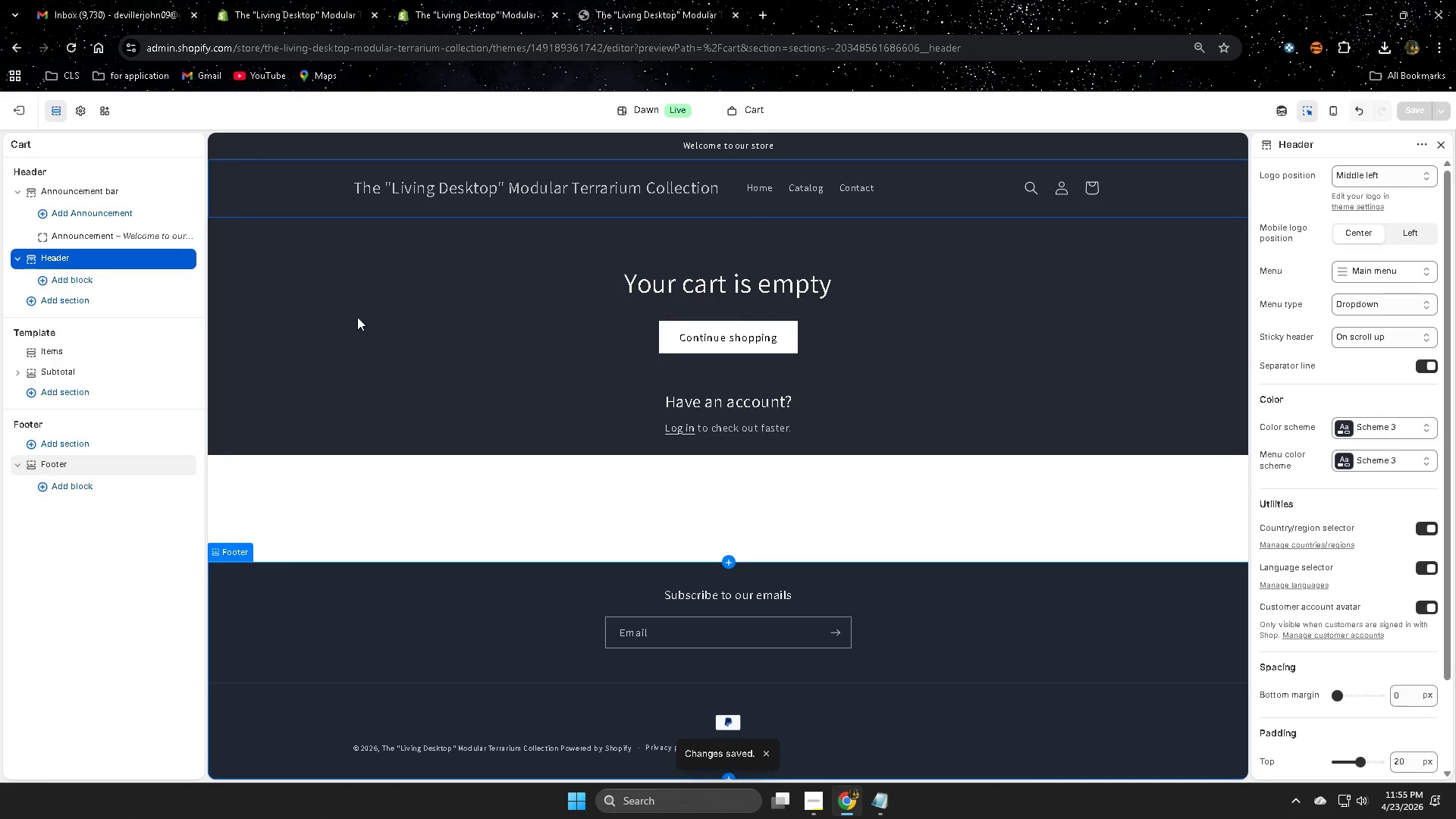 
scroll: coordinate [986, 637], scroll_direction: none, amount: 0.0
 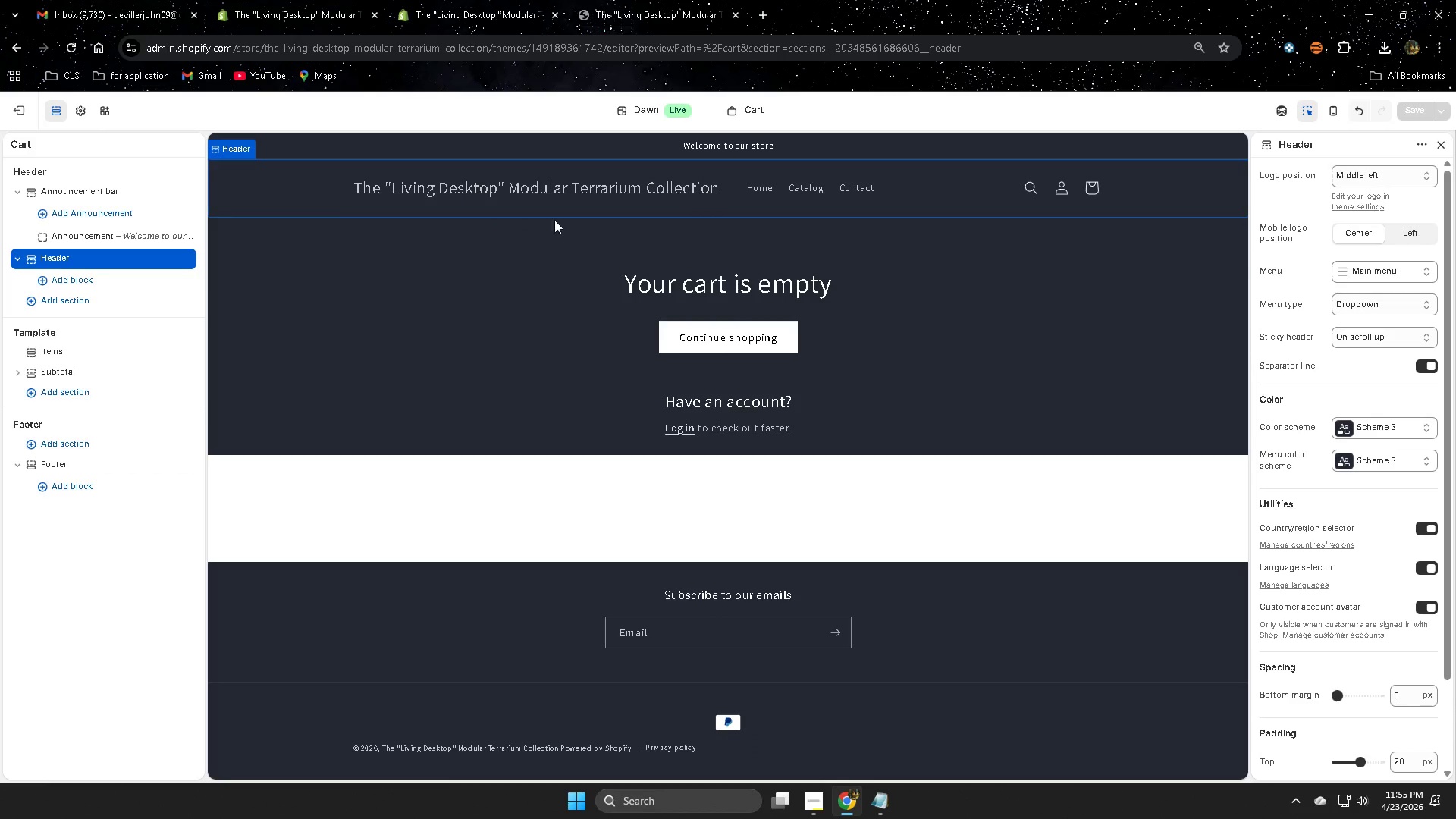 
left_click([757, 188])
 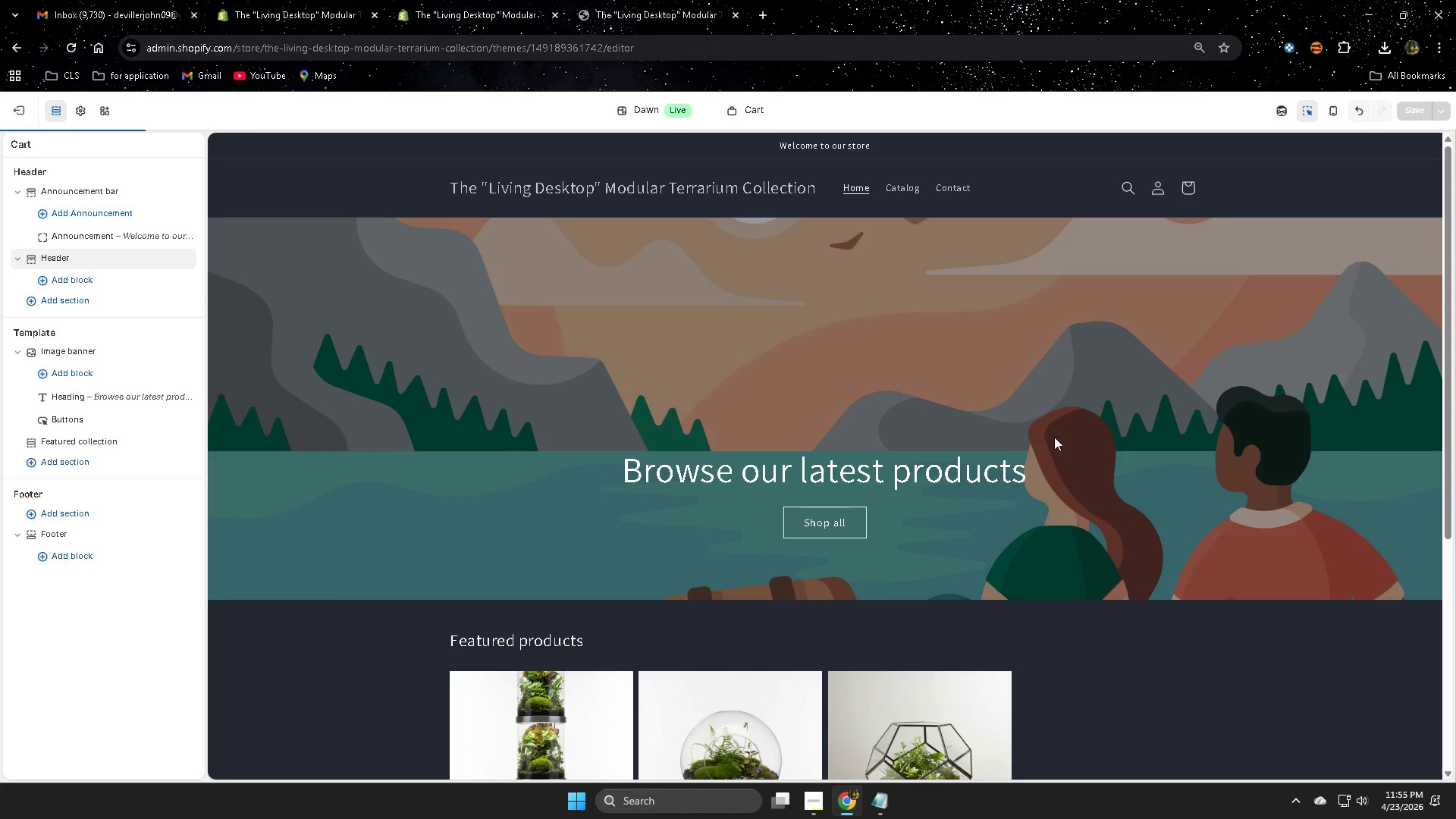 
scroll: coordinate [1201, 485], scroll_direction: down, amount: 10.0
 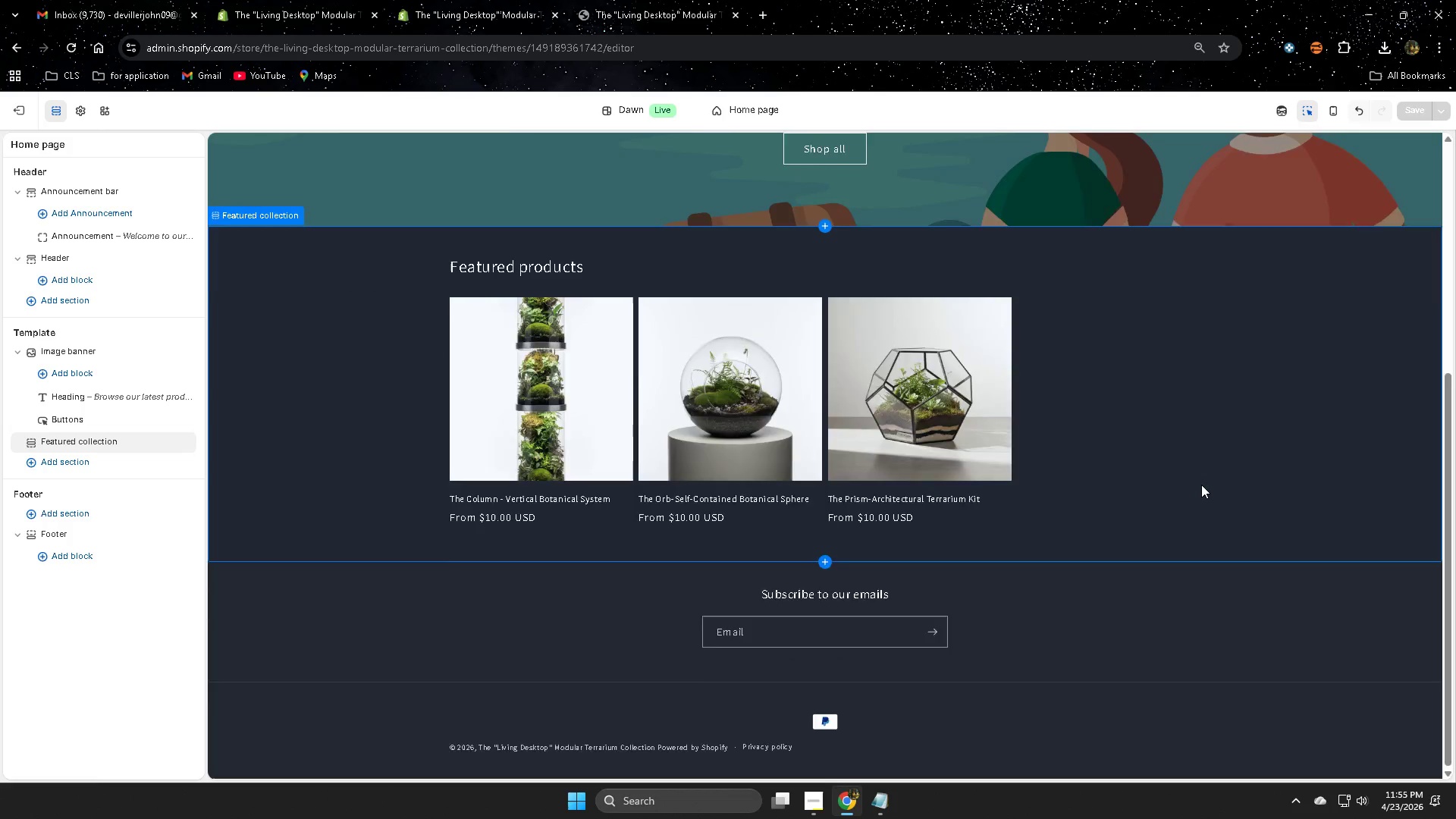 
scroll: coordinate [1201, 485], scroll_direction: up, amount: 6.0
 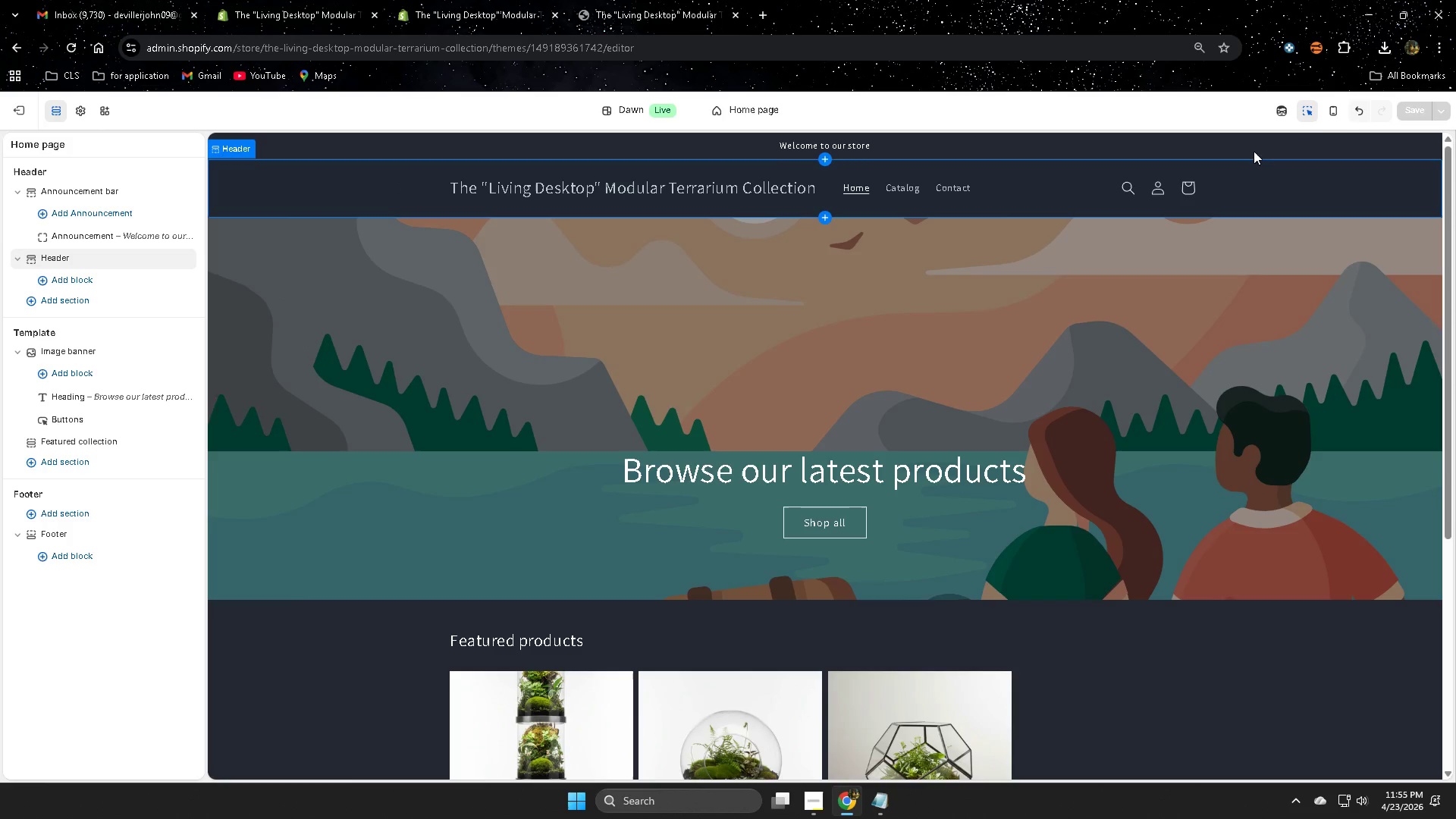 
left_click([80, 115])